 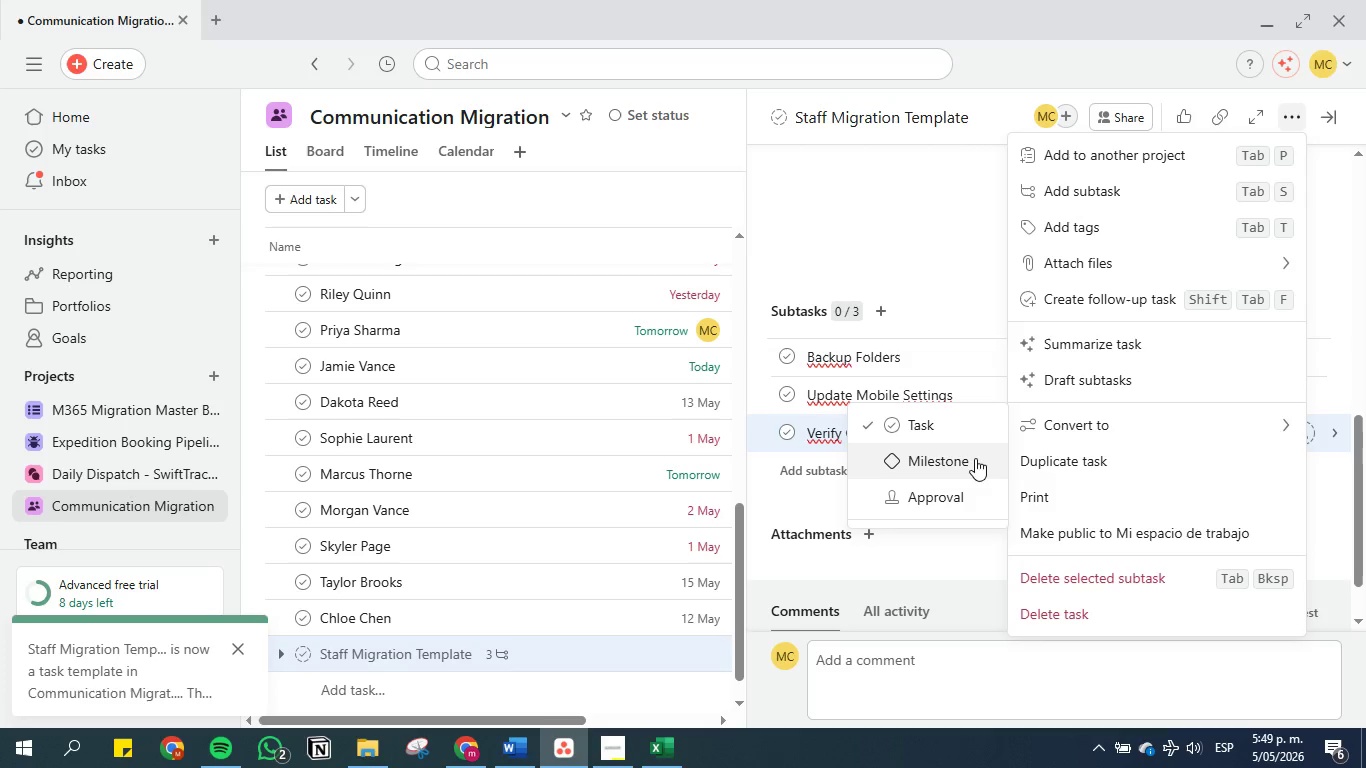 
left_click([959, 425])
 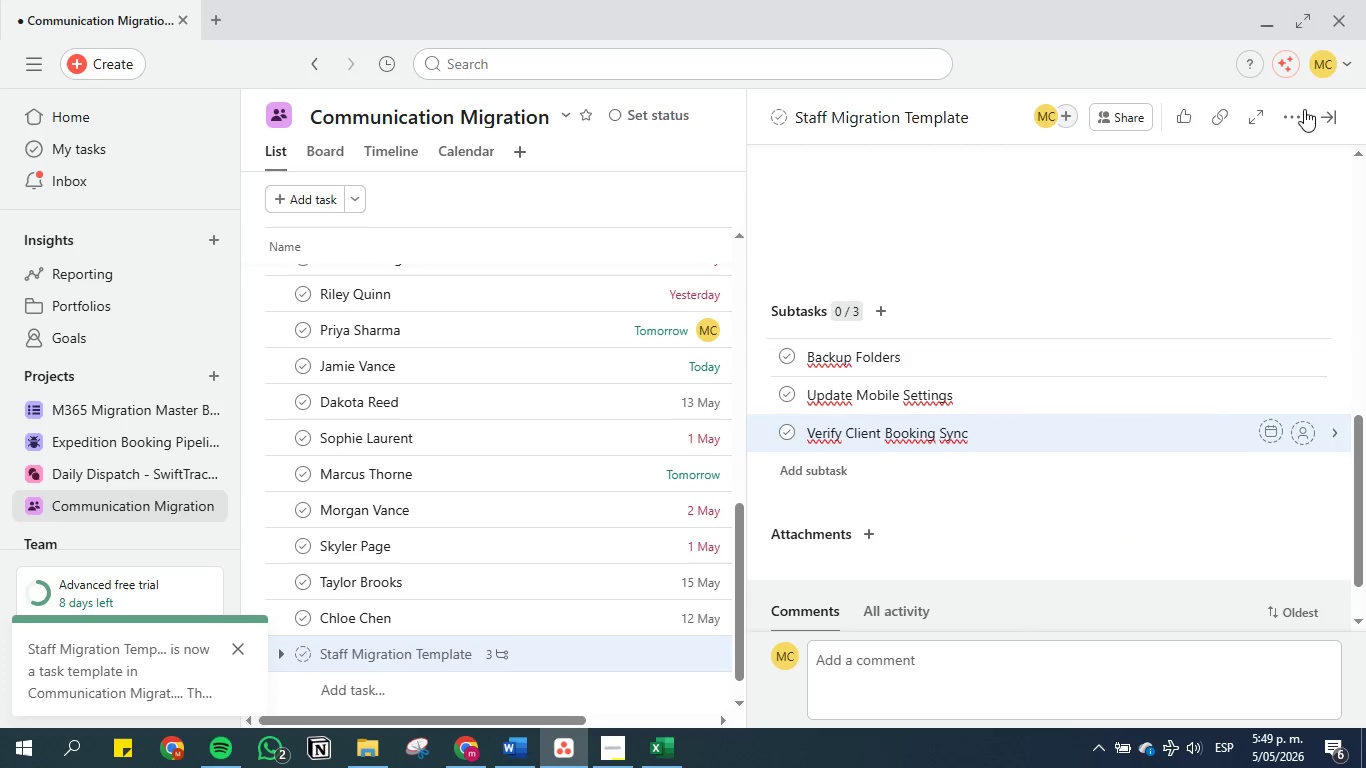 
left_click([1295, 122])
 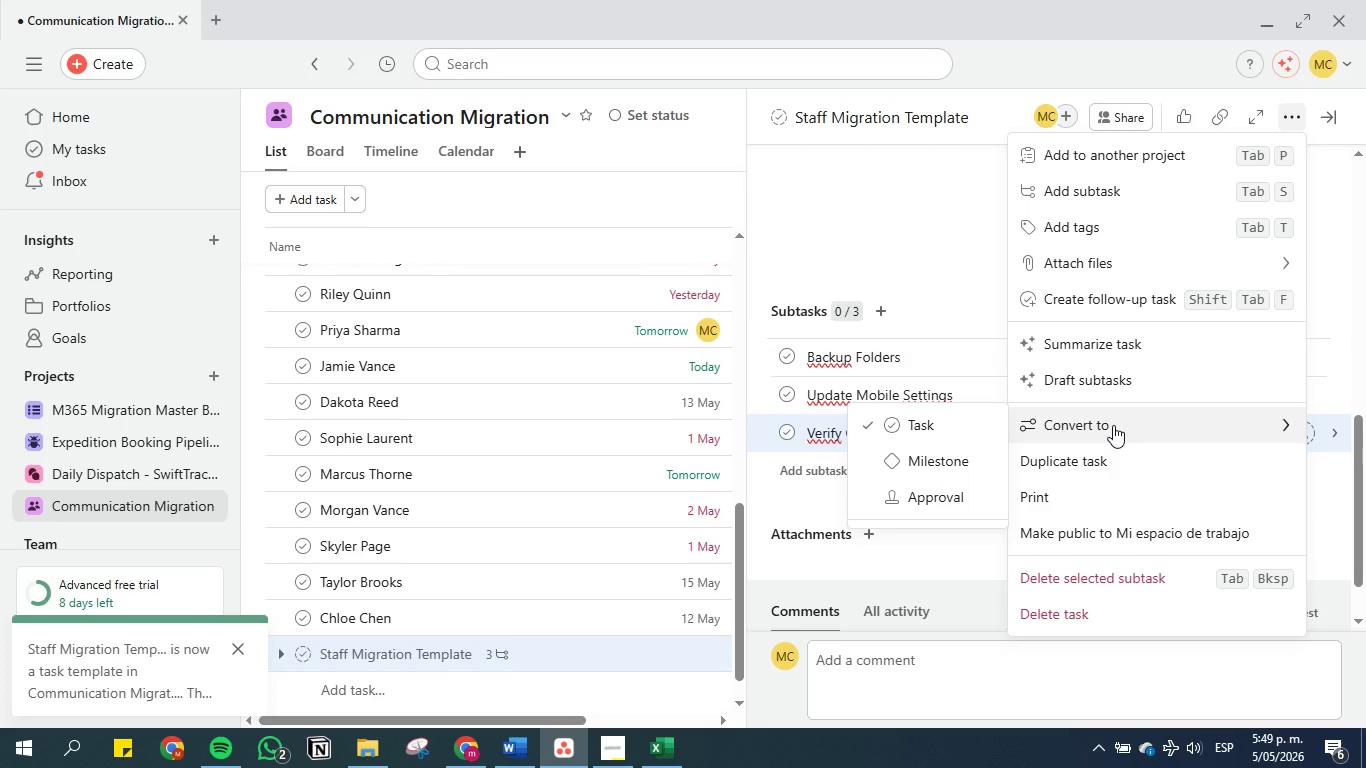 
wait(8.16)
 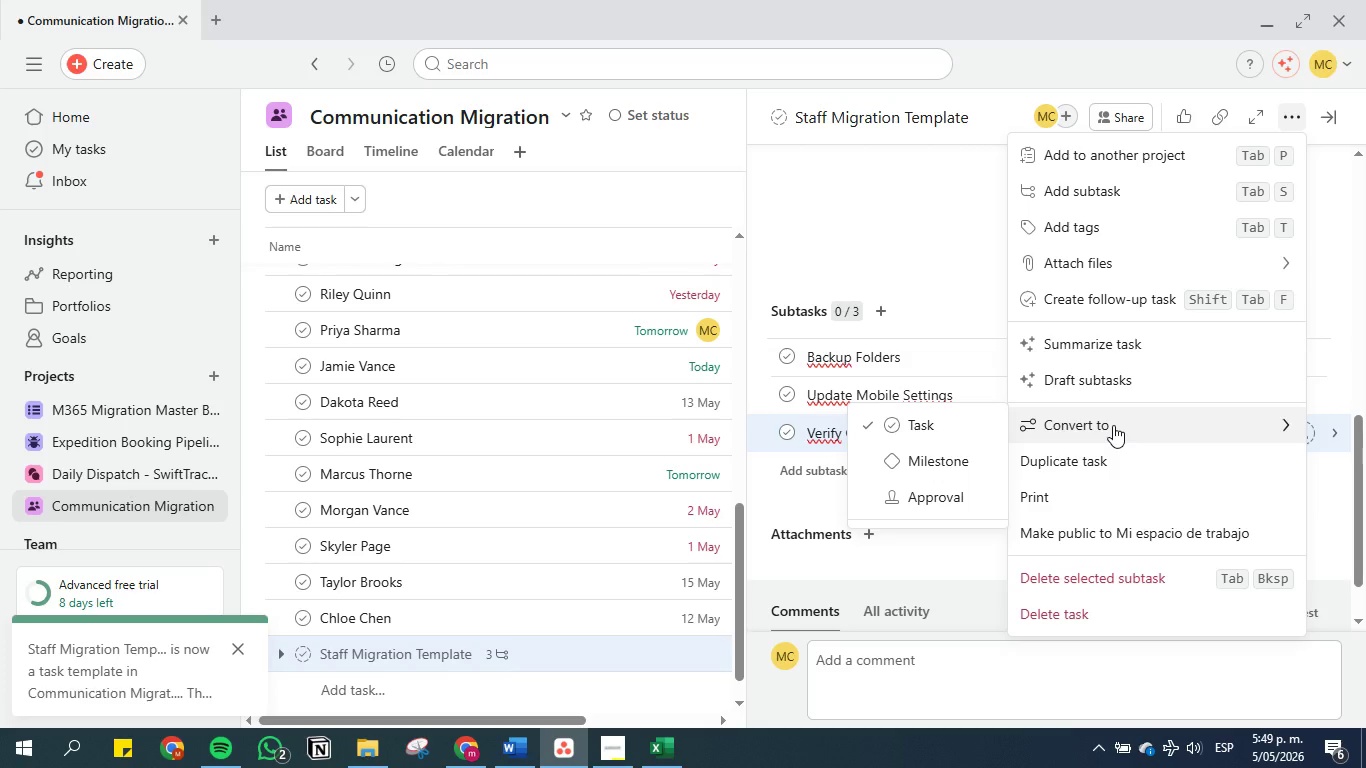 
left_click([1241, 422])
 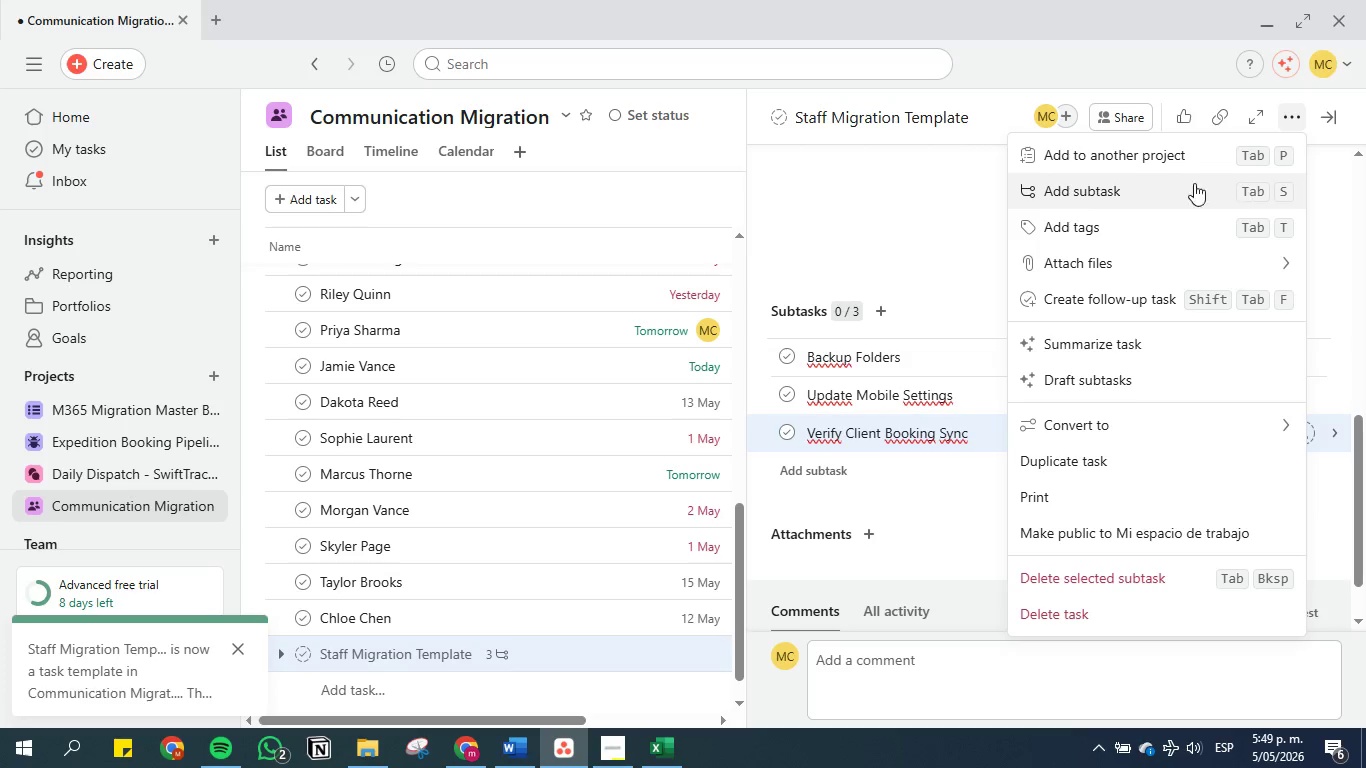 
left_click([948, 216])
 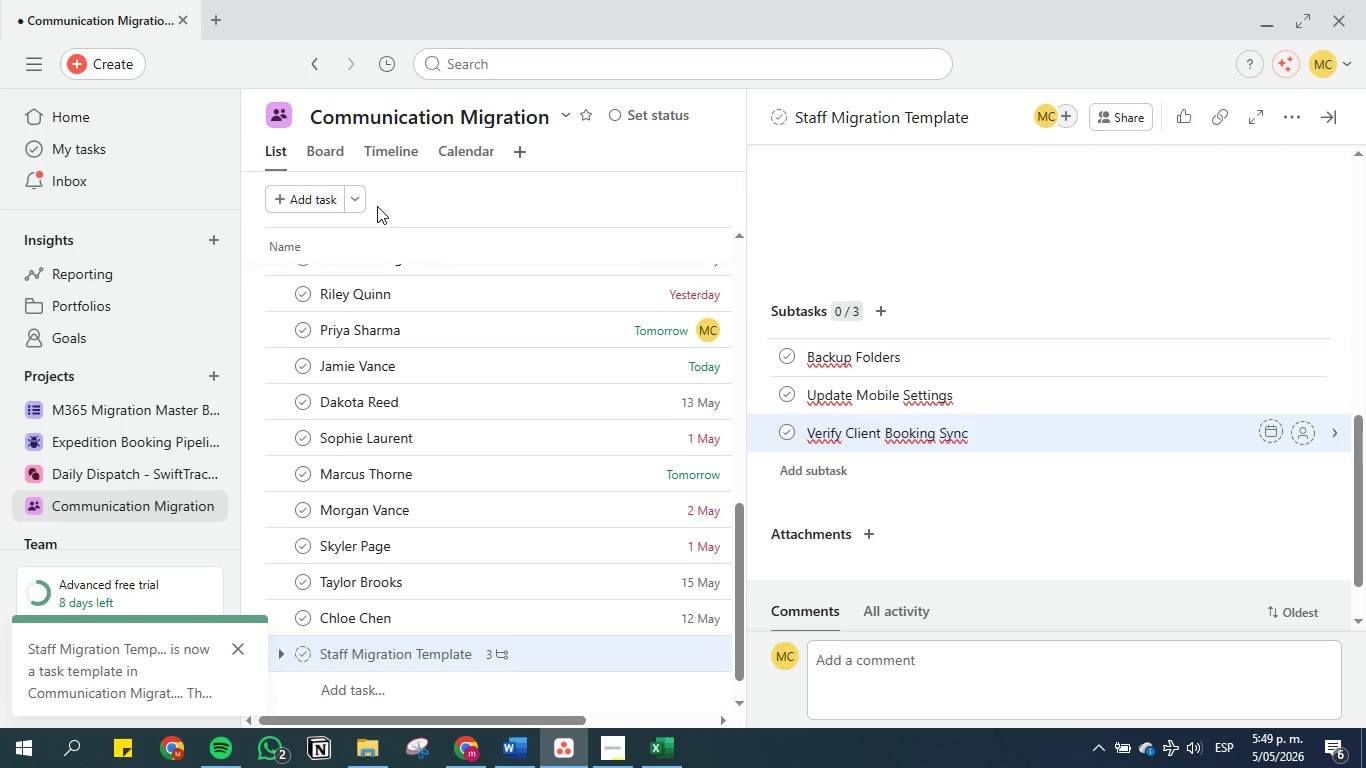 
left_click([349, 201])
 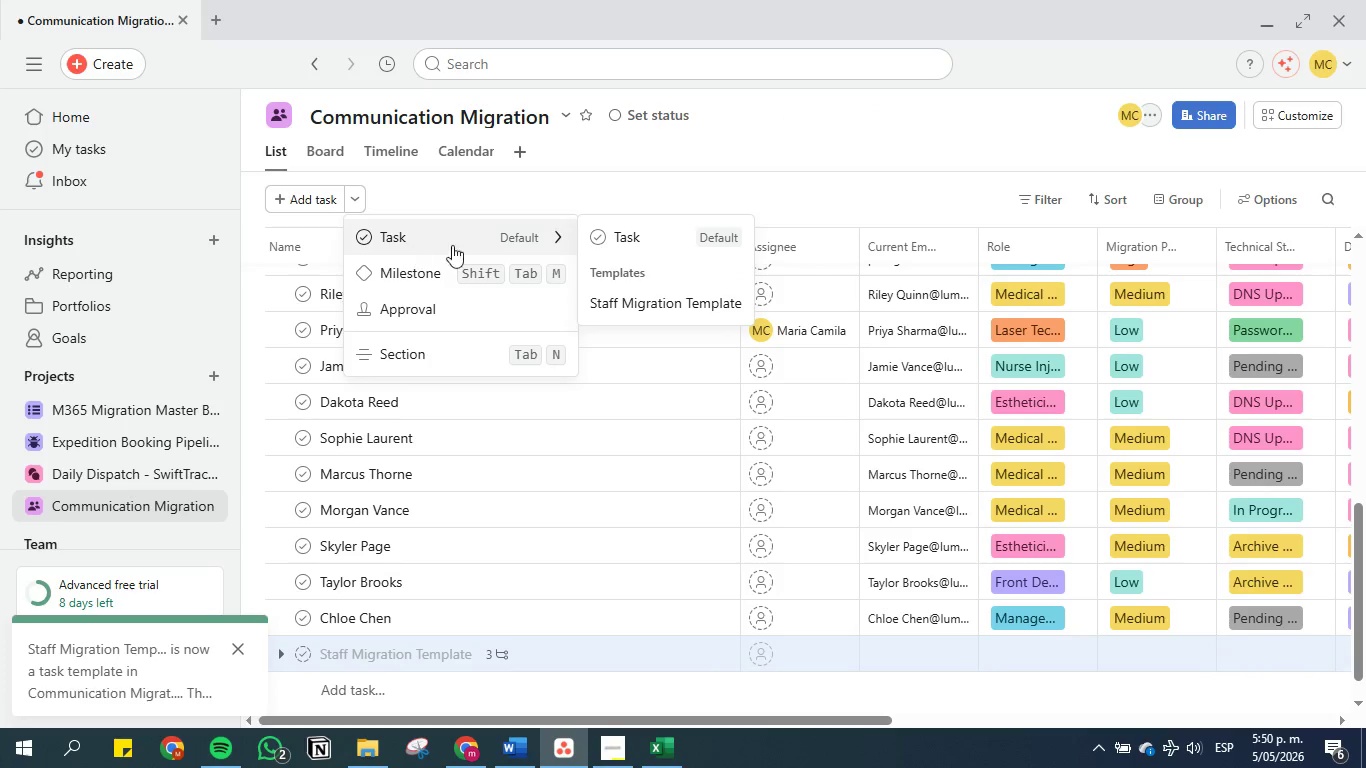 
left_click([689, 308])
 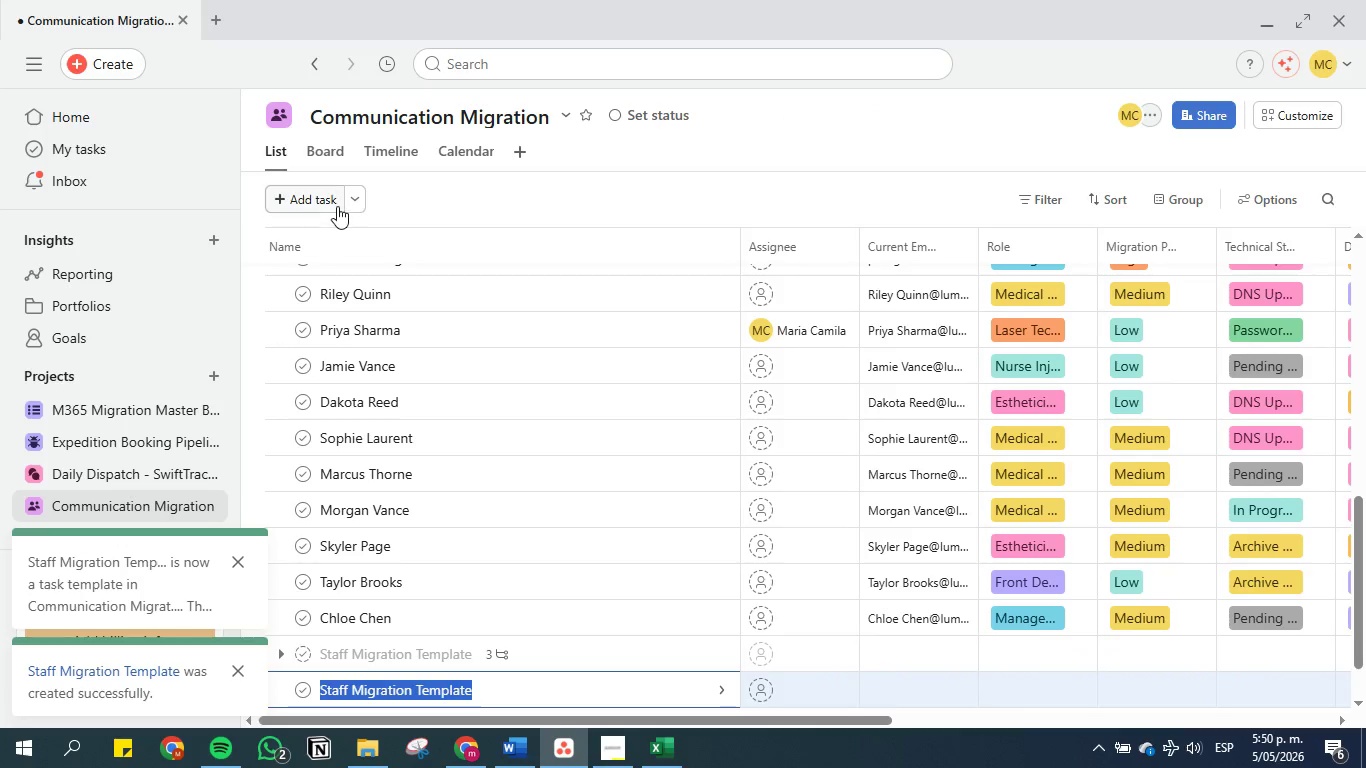 
left_click([361, 198])
 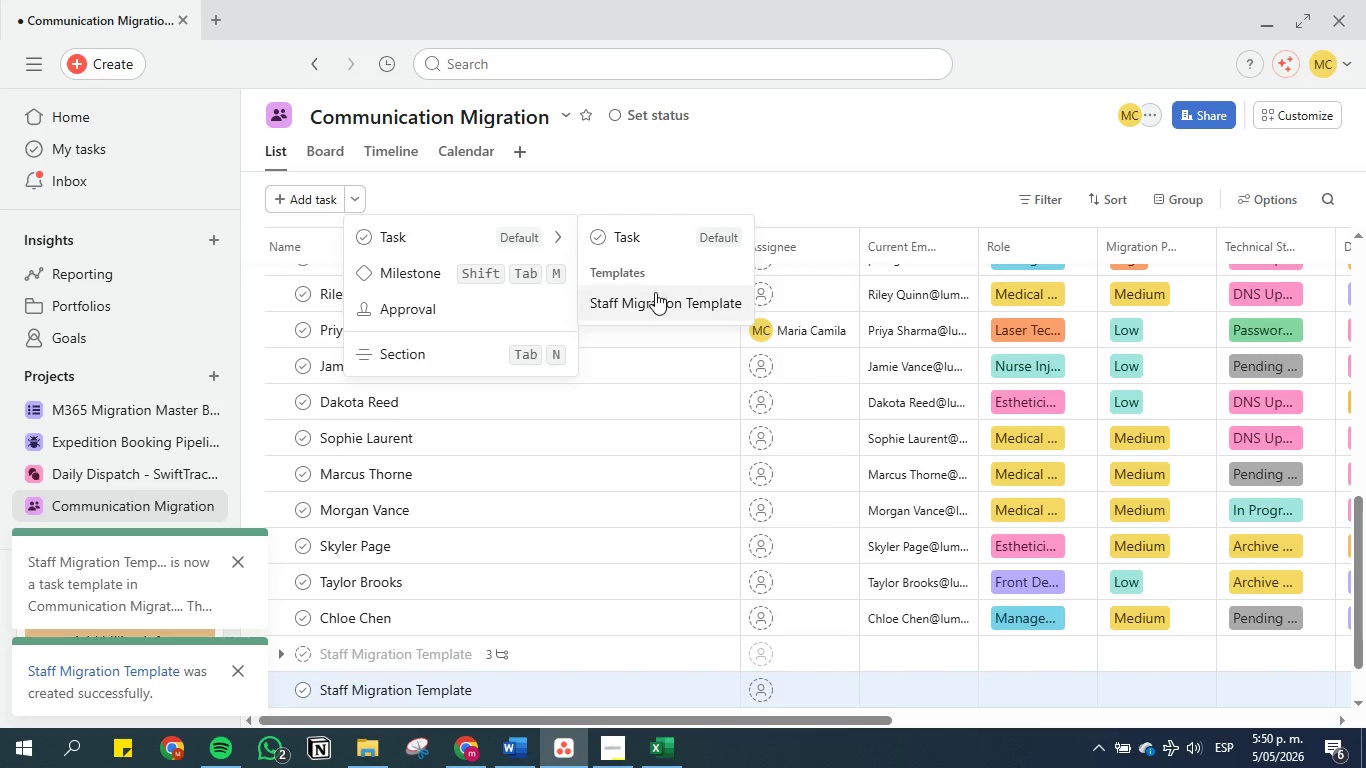 
scroll: coordinate [432, 456], scroll_direction: down, amount: 13.0
 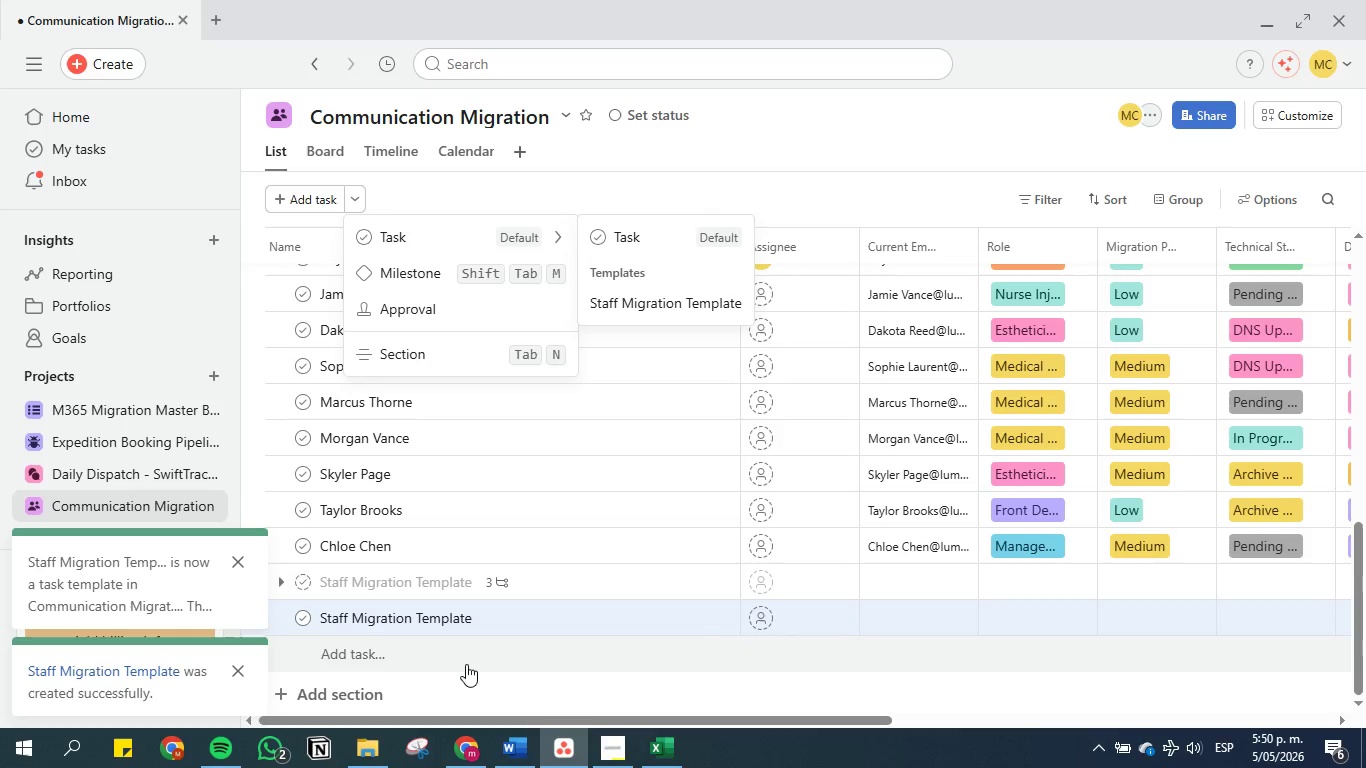 
left_click([467, 664])
 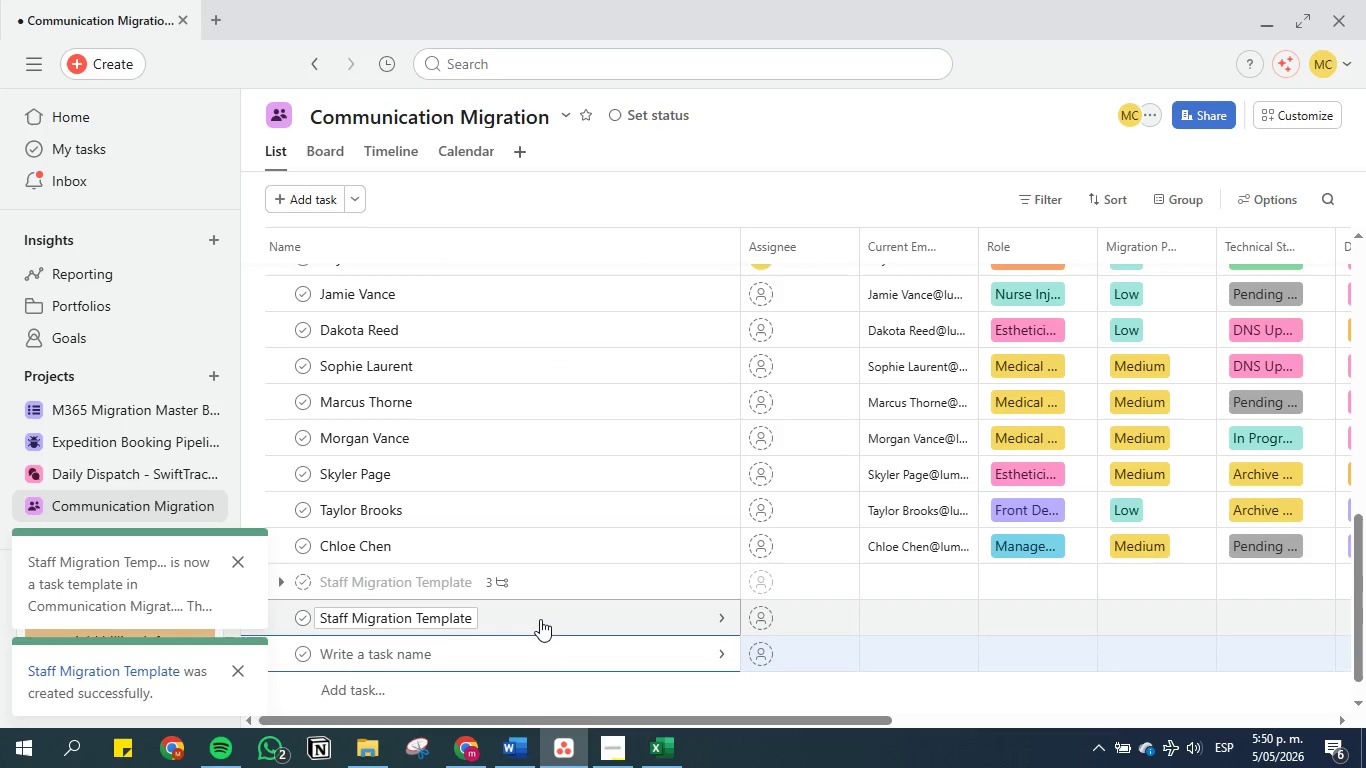 
left_click([575, 620])
 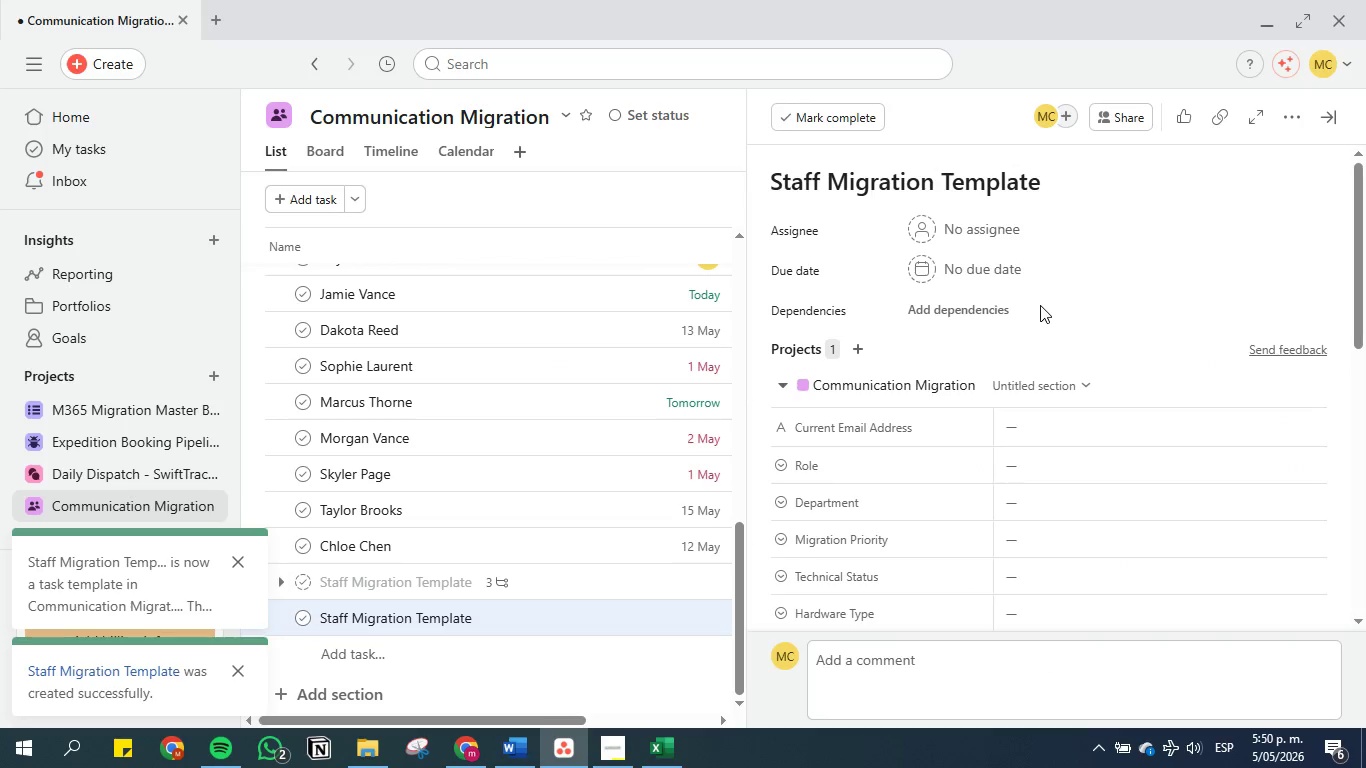 
scroll: coordinate [1048, 309], scroll_direction: down, amount: 13.0
 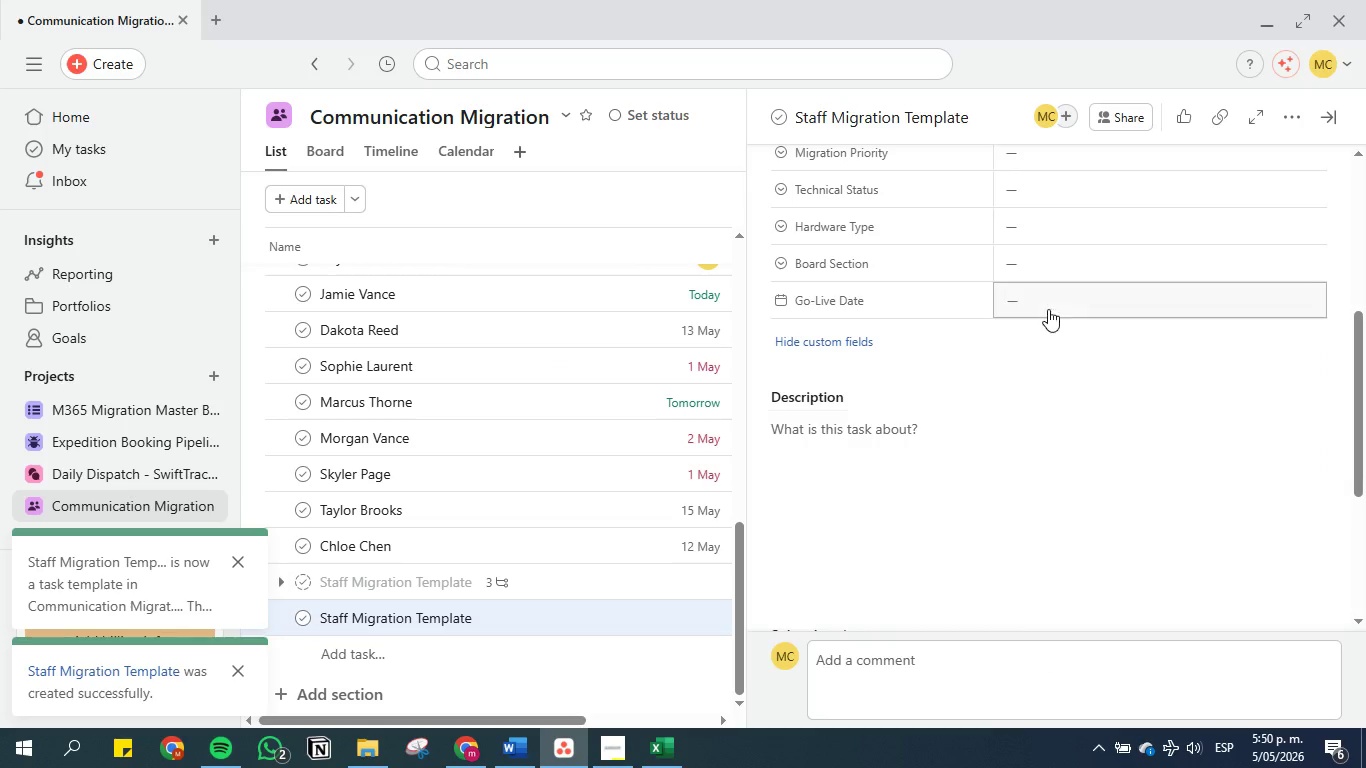 
scroll: coordinate [1048, 309], scroll_direction: up, amount: 3.0
 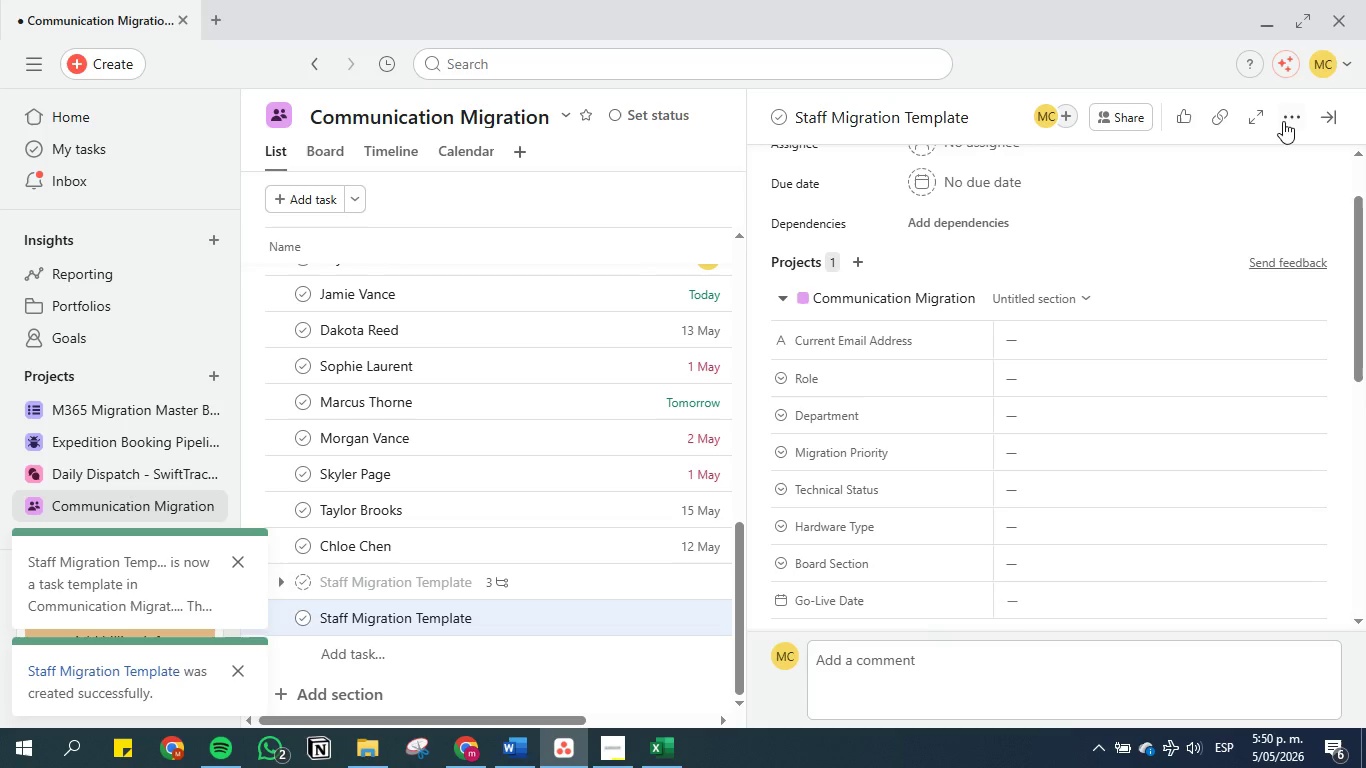 
left_click([1290, 114])
 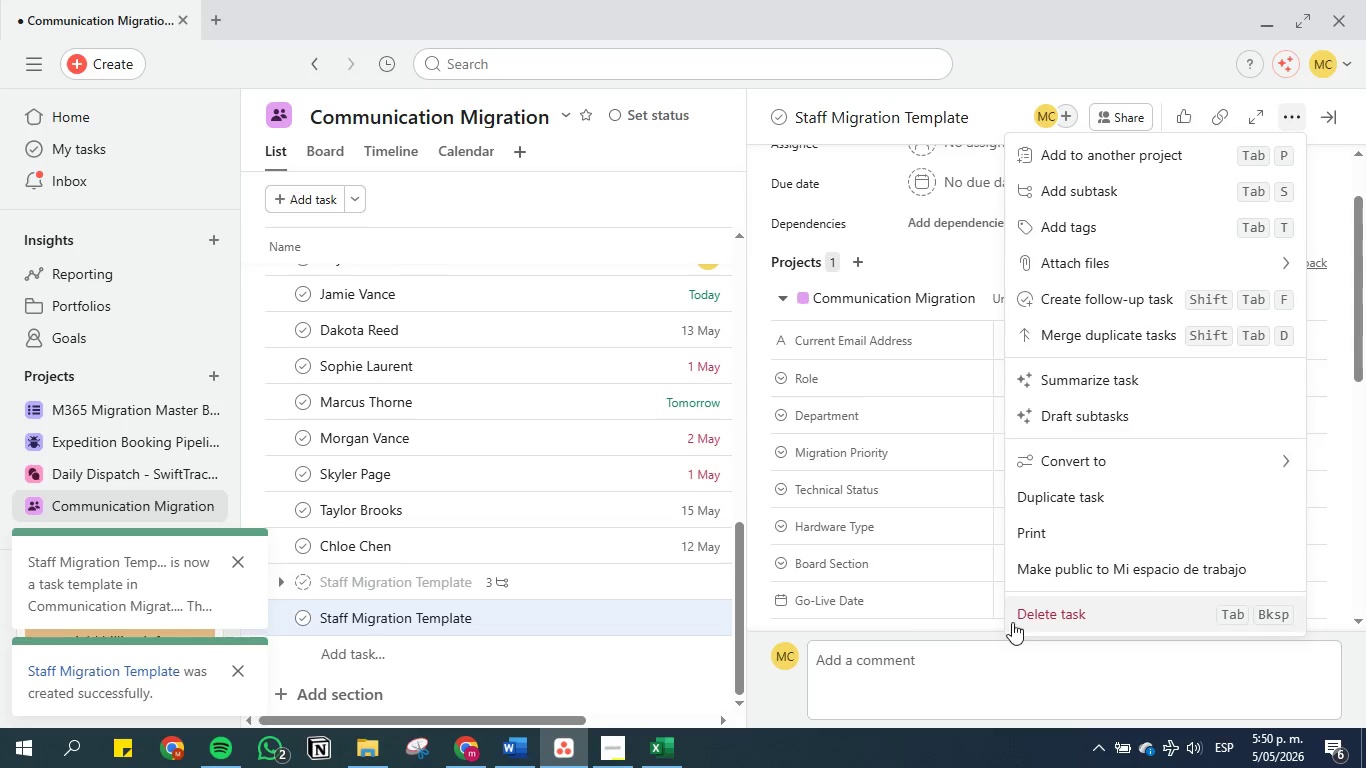 
left_click([1042, 621])
 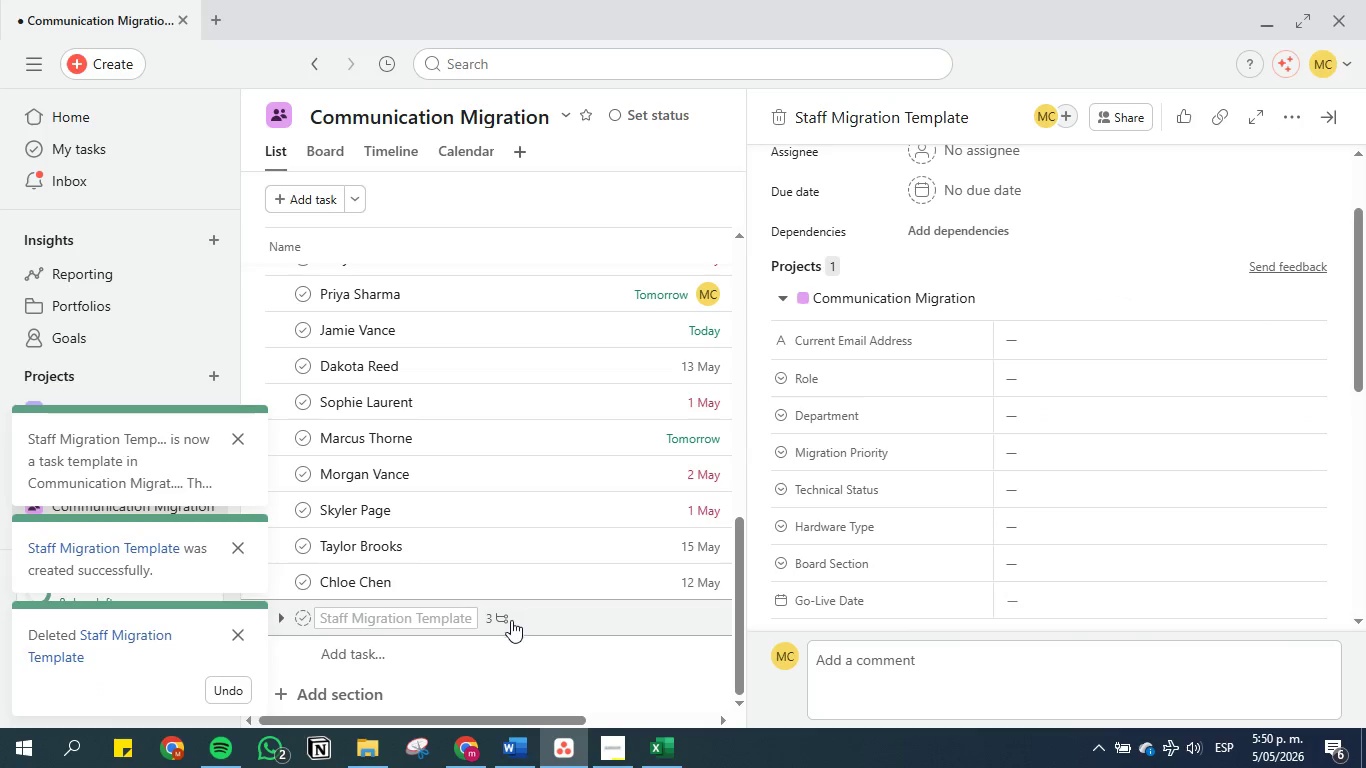 
right_click([569, 619])
 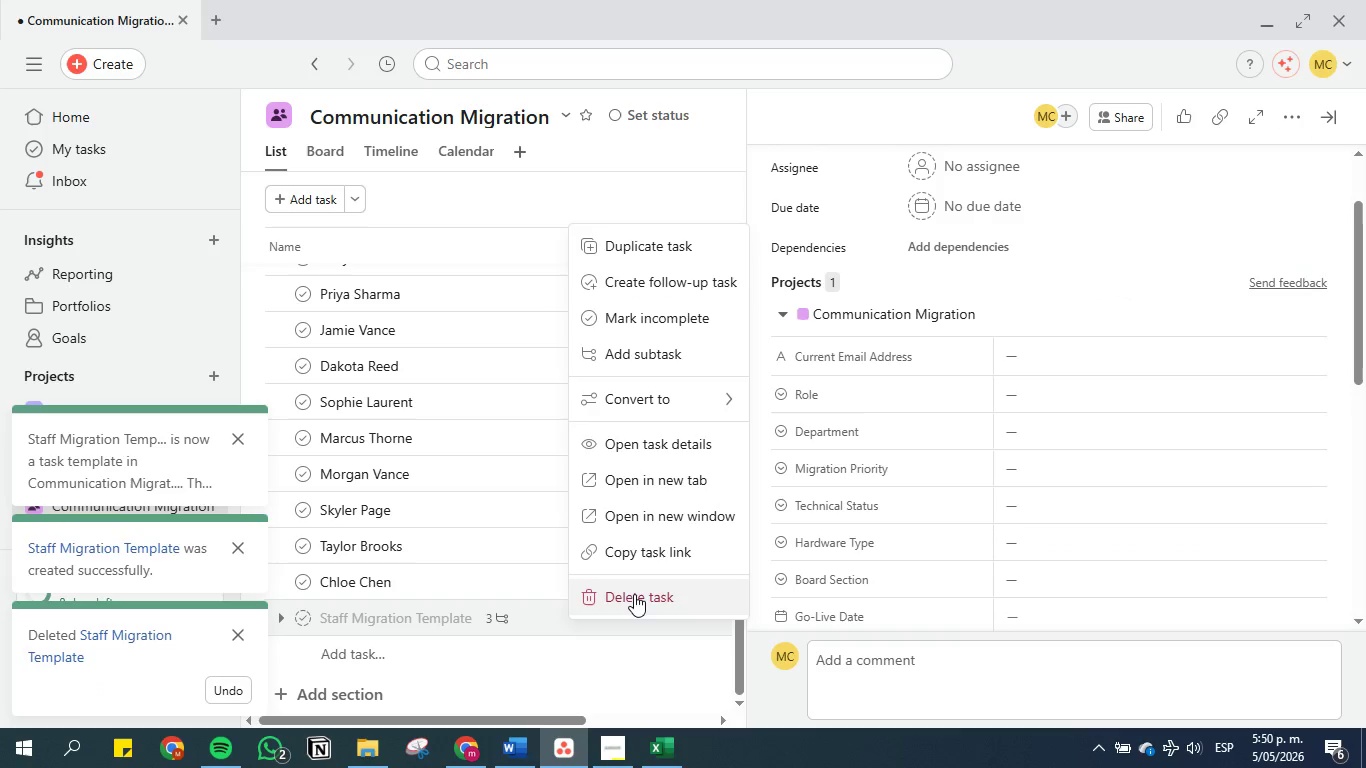 
left_click([634, 594])
 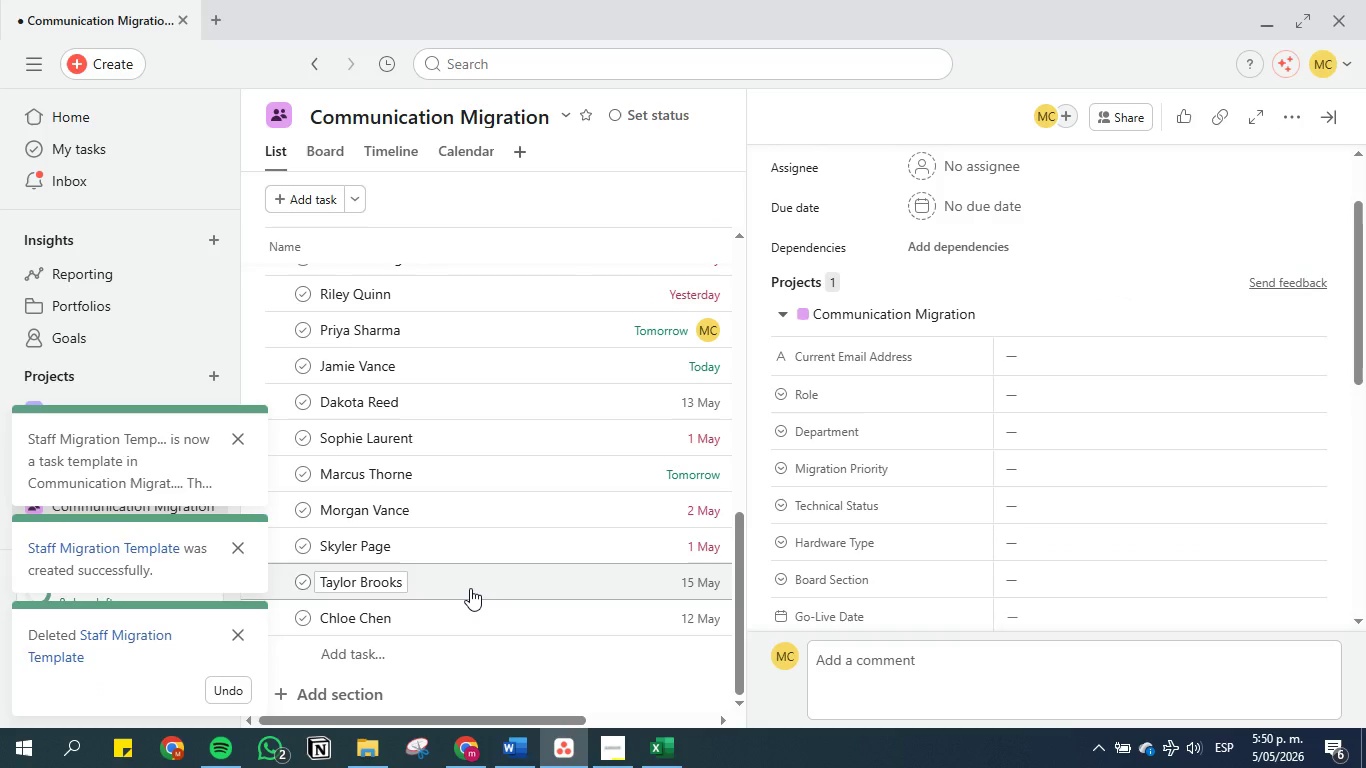 
scroll: coordinate [411, 175], scroll_direction: up, amount: 4.0
 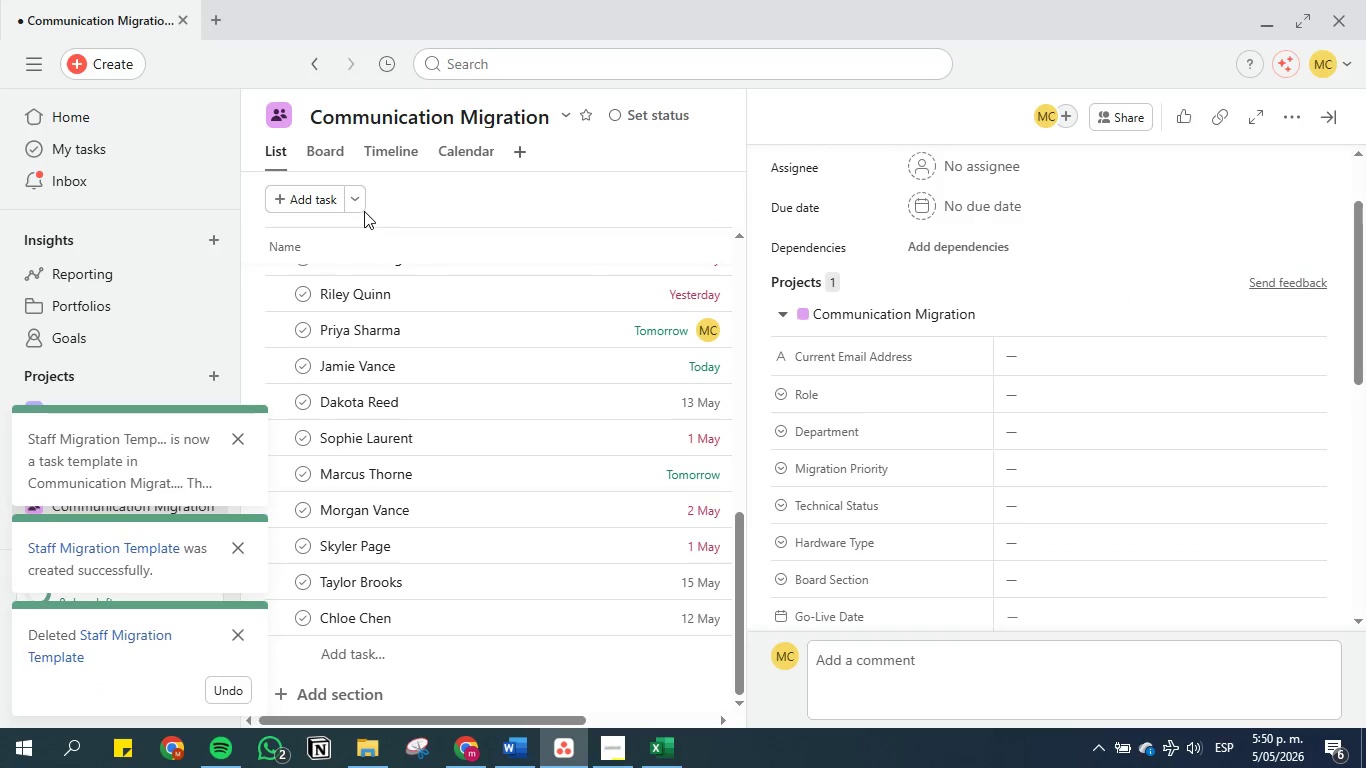 
left_click([359, 201])
 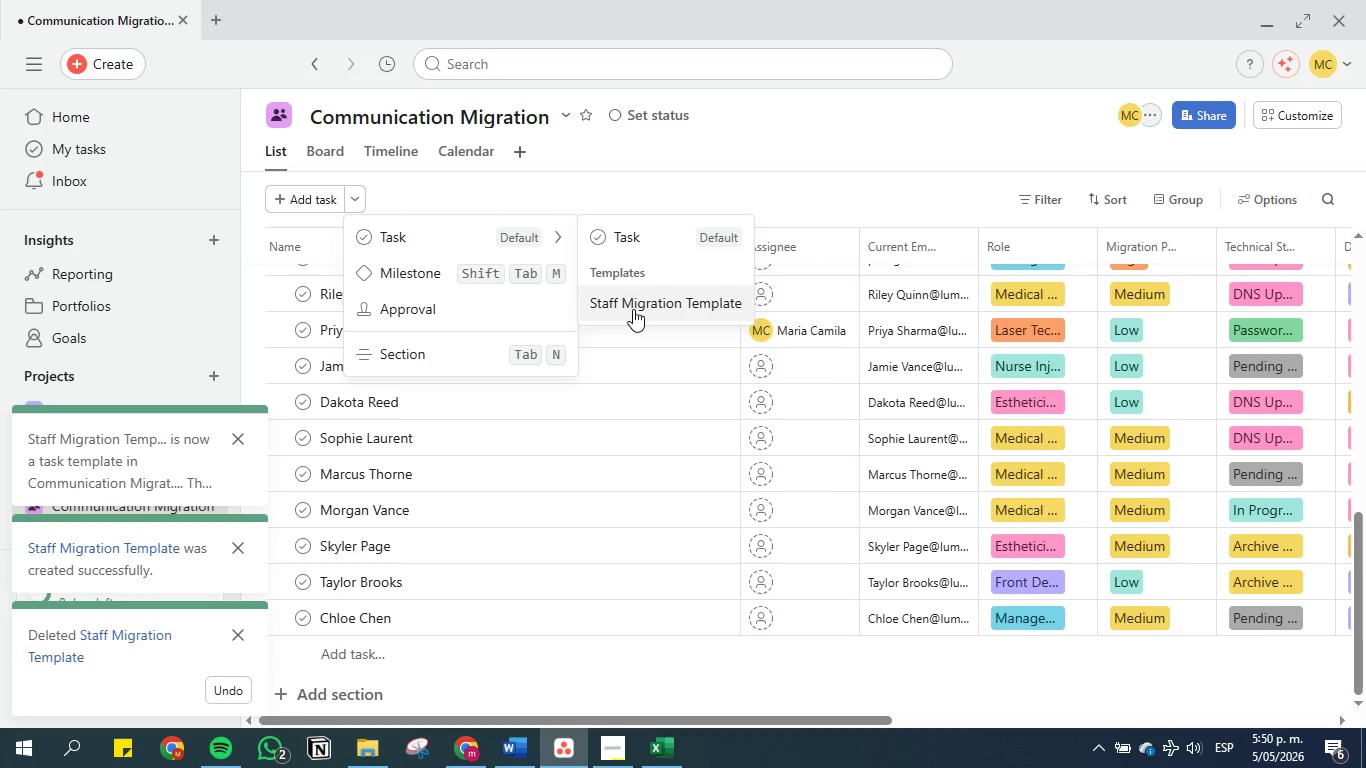 
right_click([633, 309])
 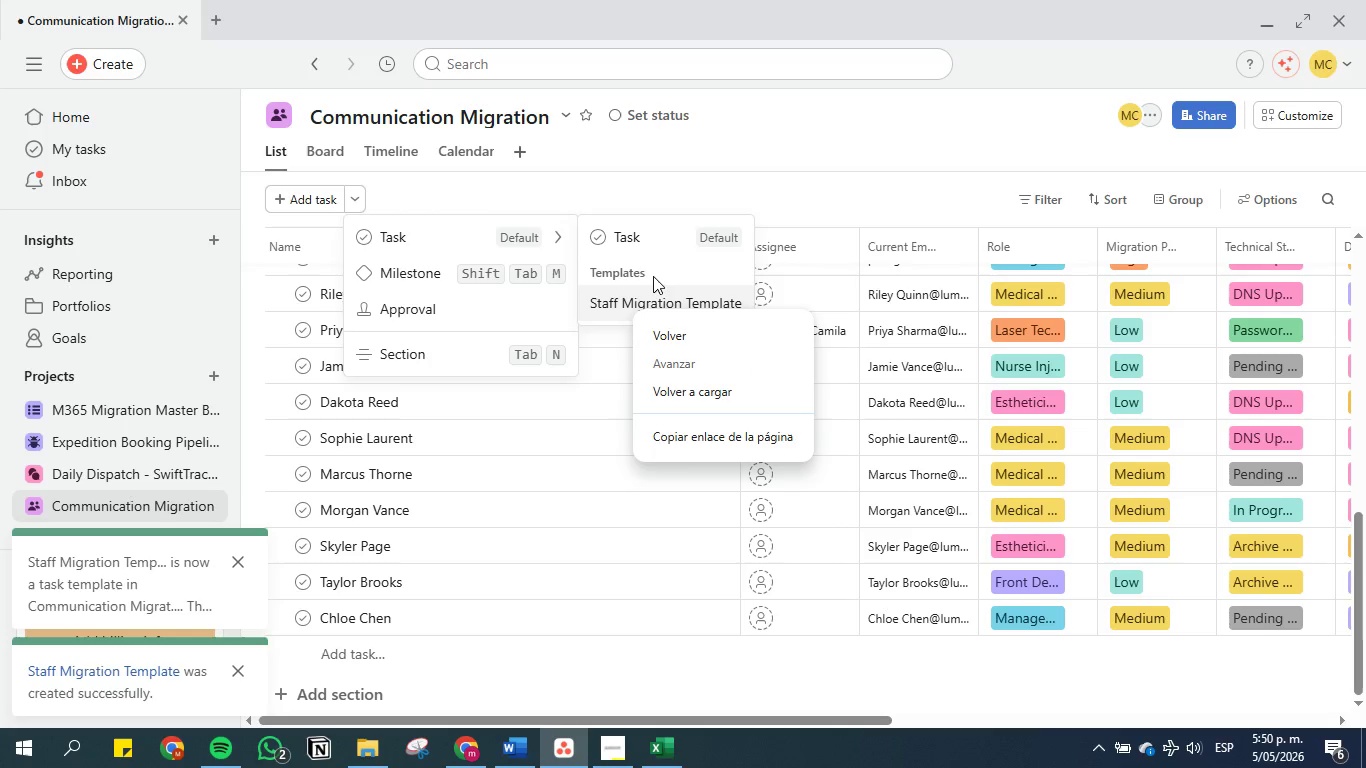 
left_click([655, 271])
 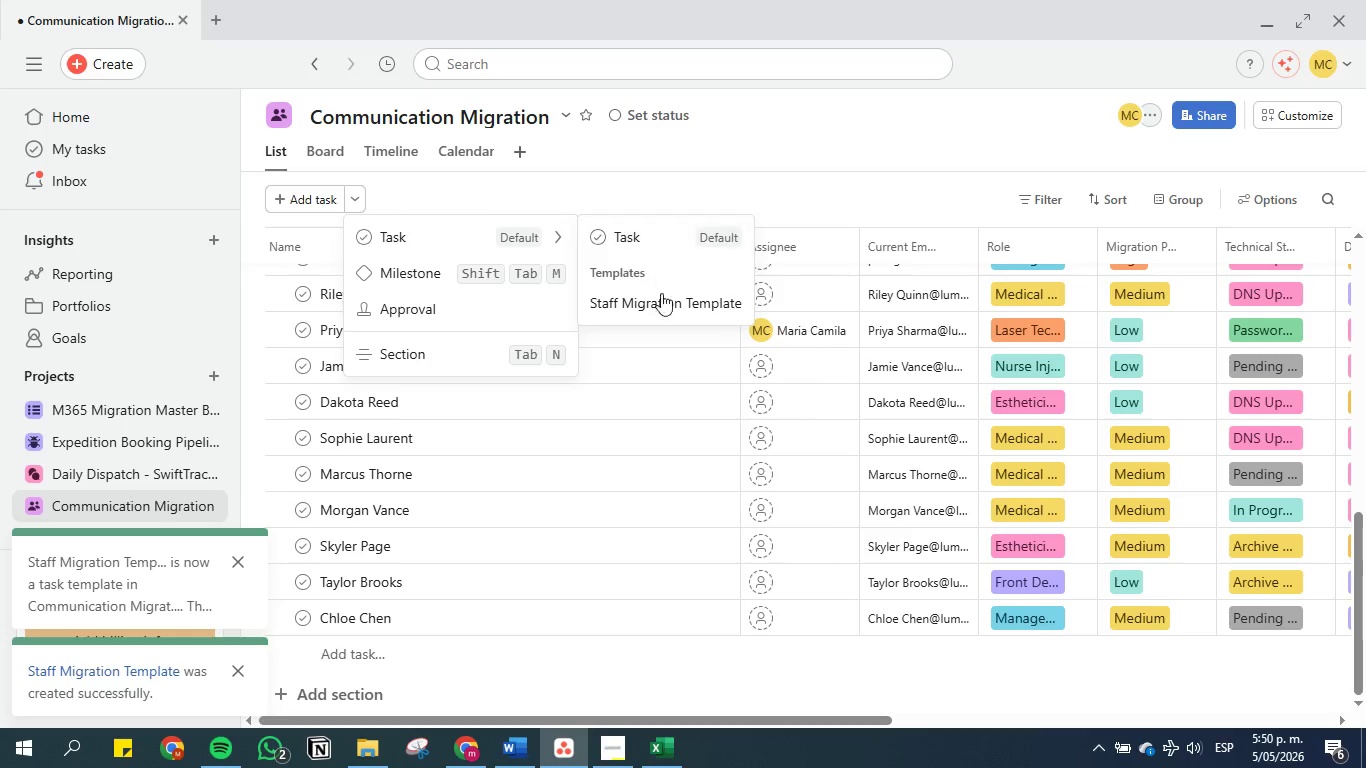 
left_click([667, 300])
 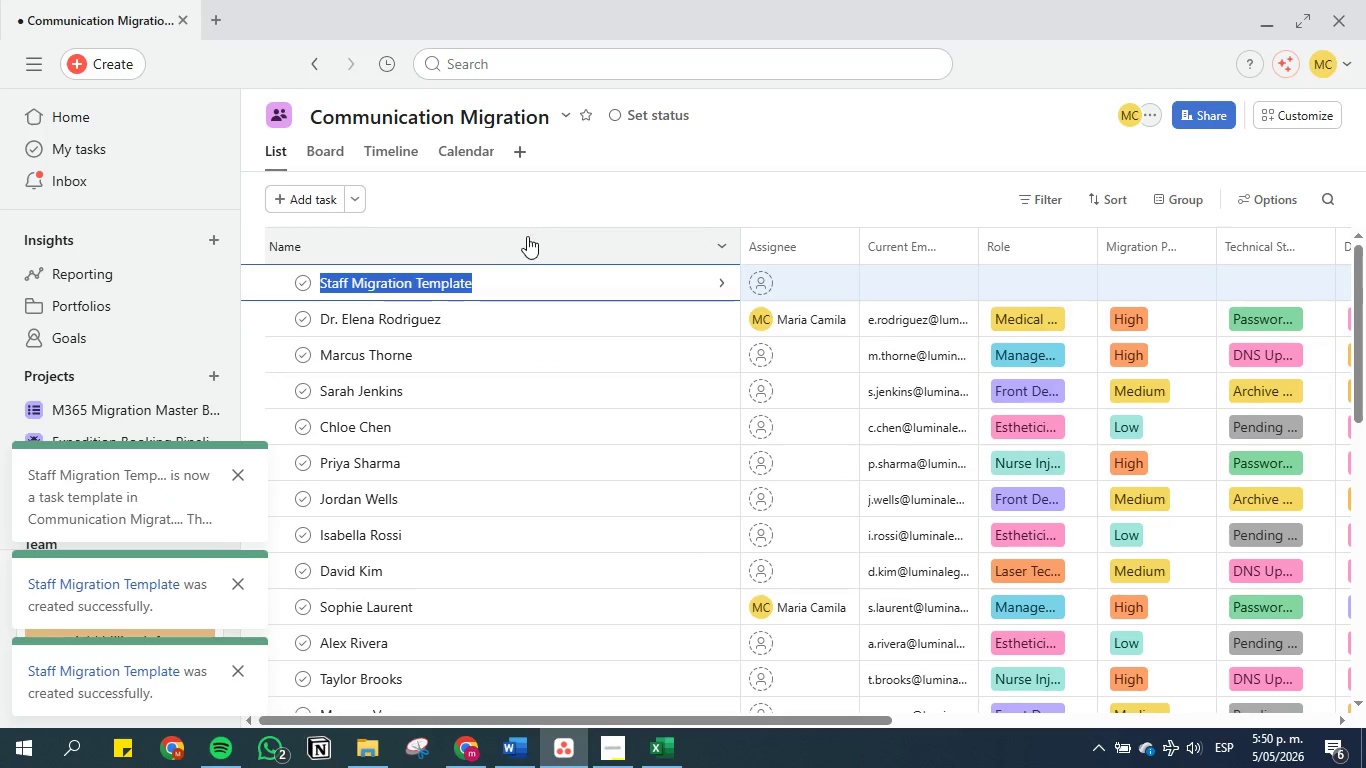 
left_click([523, 208])
 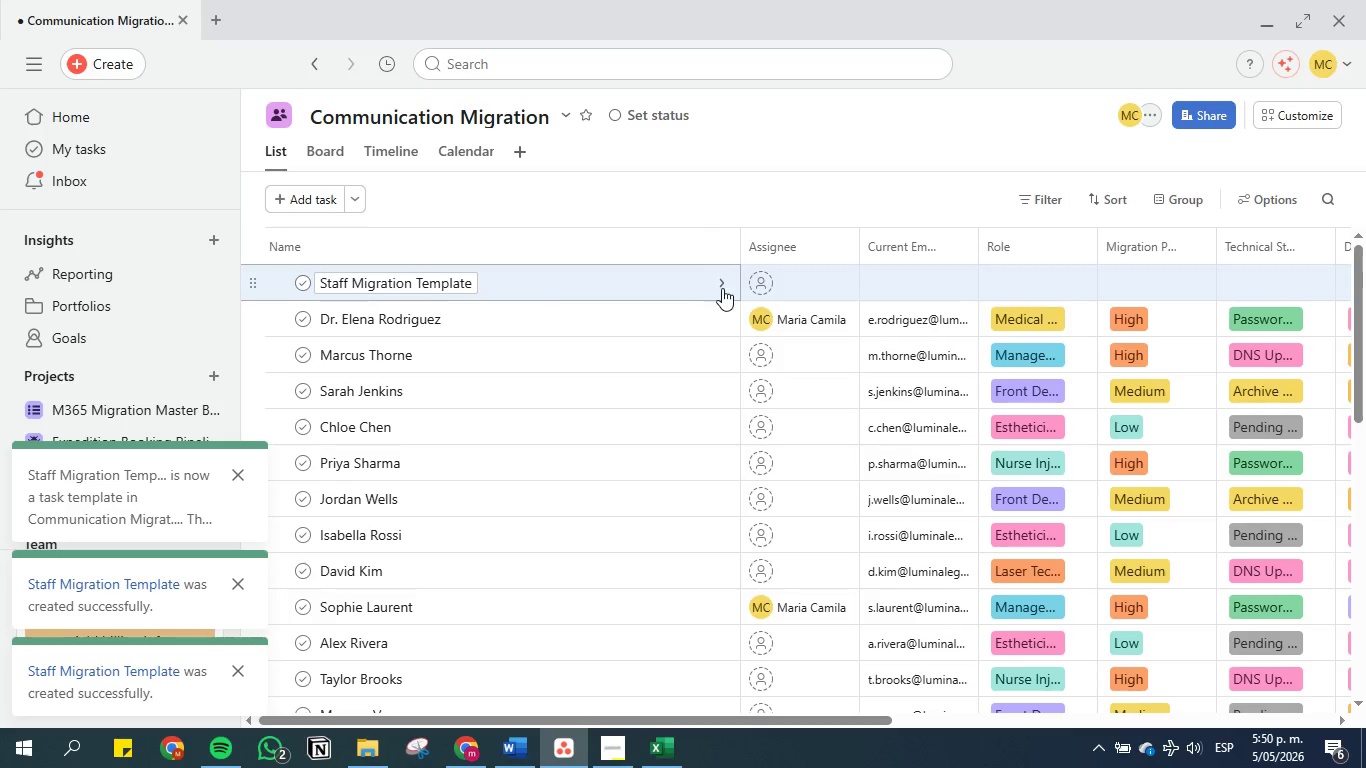 
left_click([726, 289])
 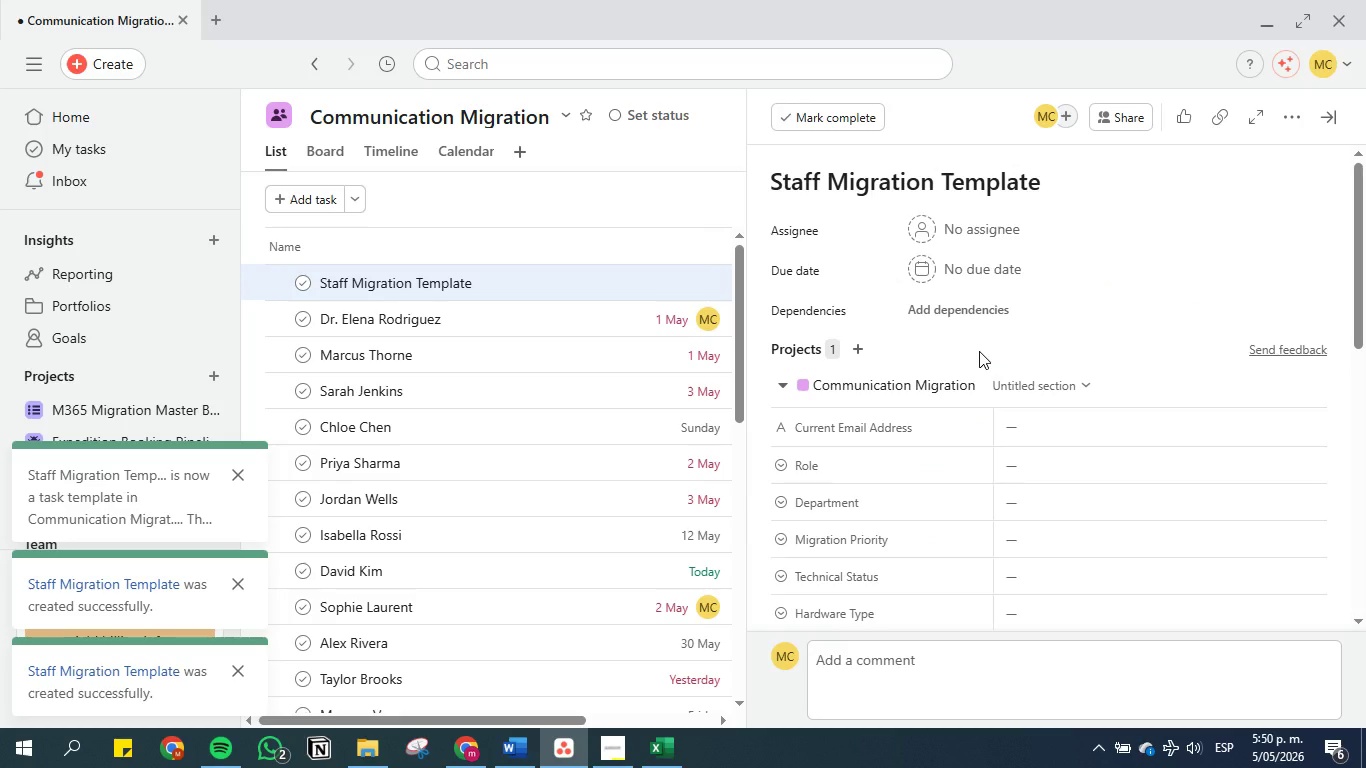 
scroll: coordinate [979, 351], scroll_direction: down, amount: 12.0
 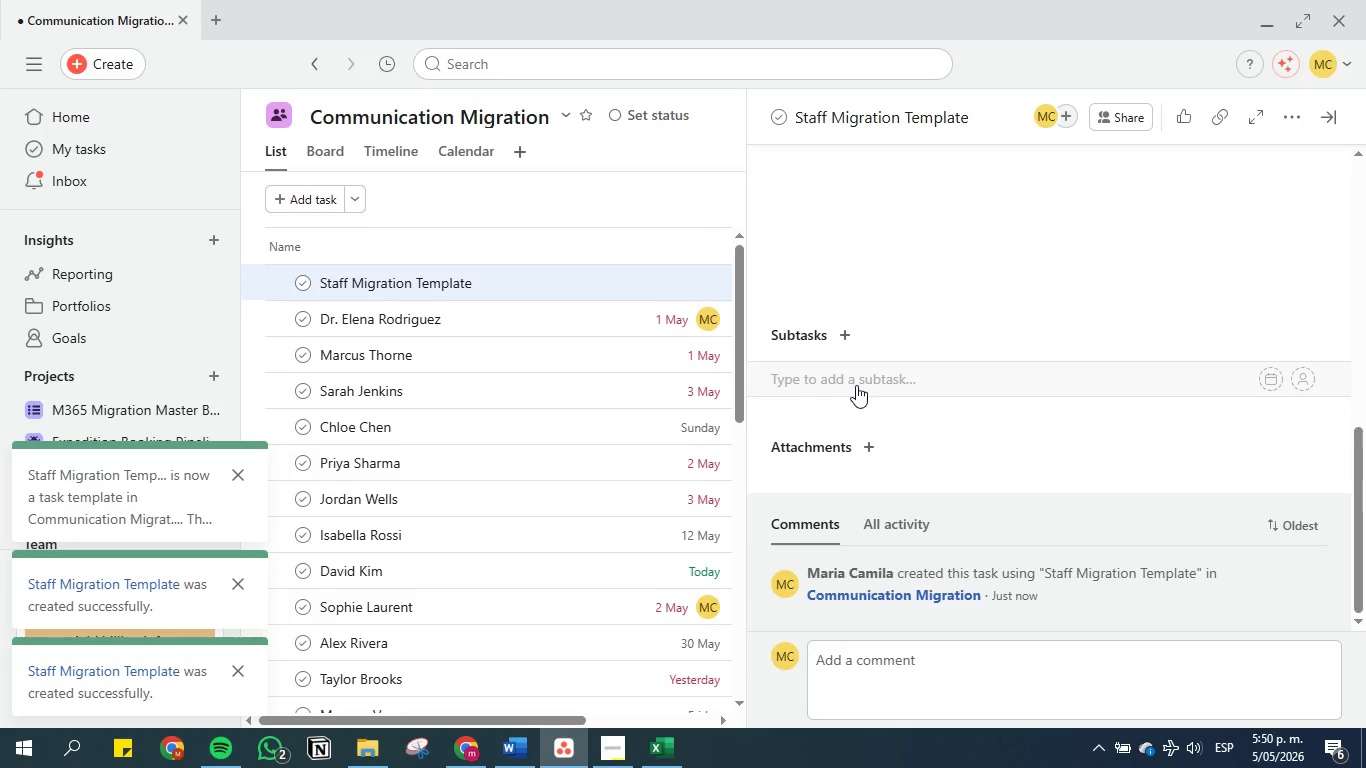 
left_click([856, 385])
 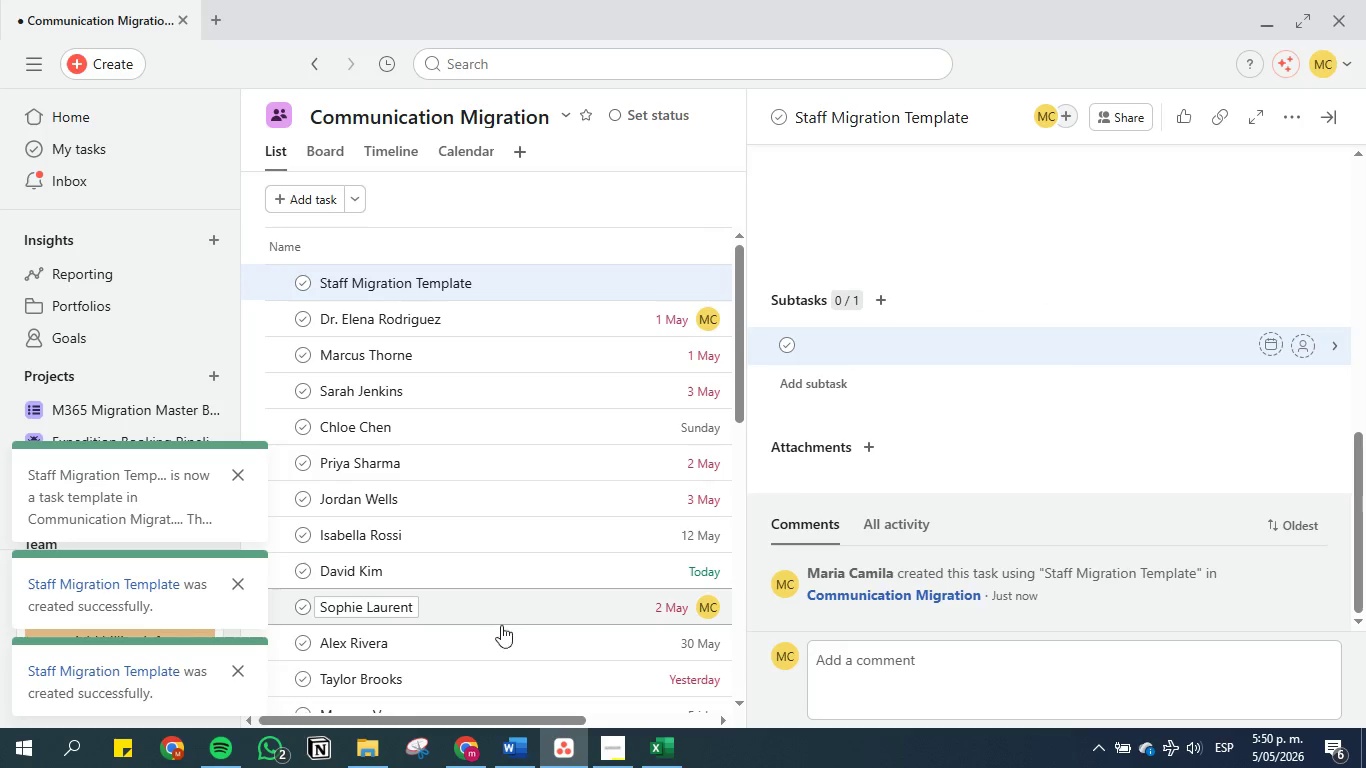 
left_click([505, 762])
 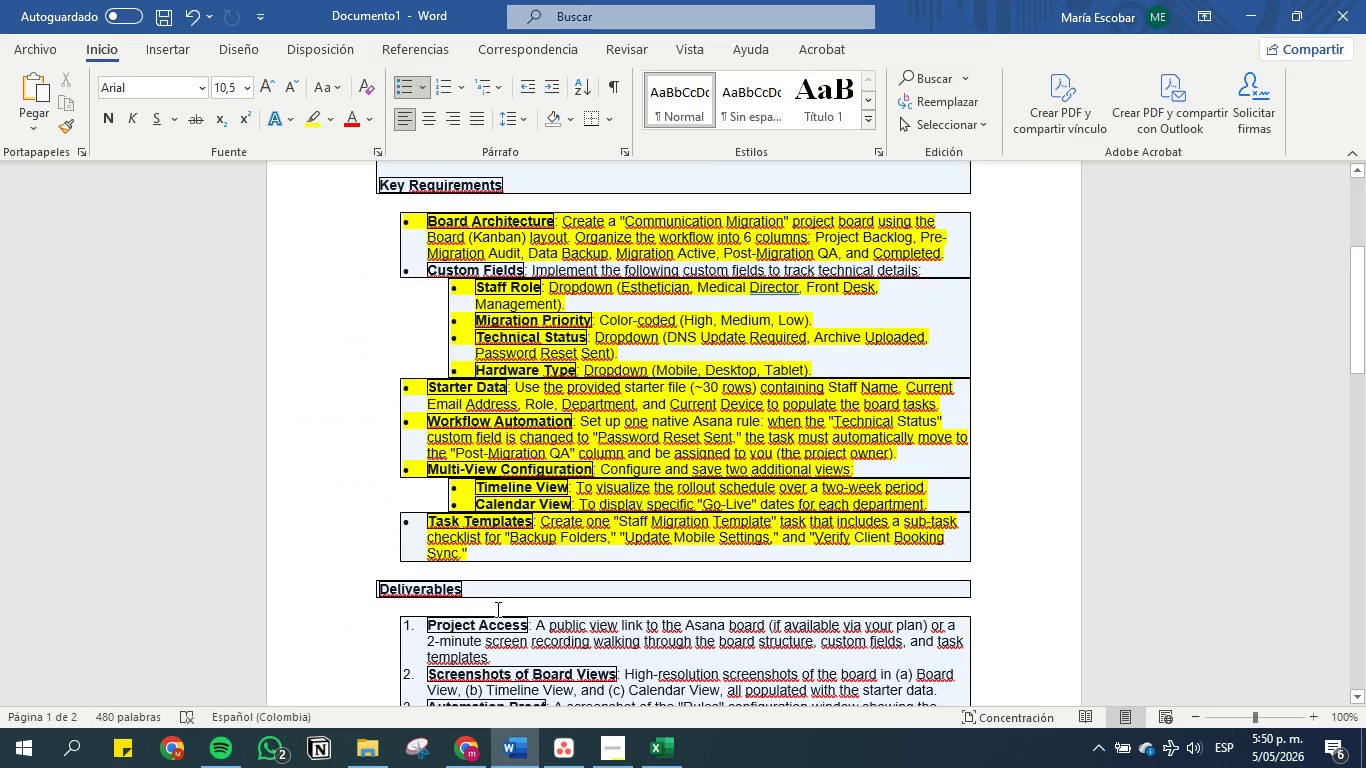 
scroll: coordinate [501, 606], scroll_direction: down, amount: 1.0
 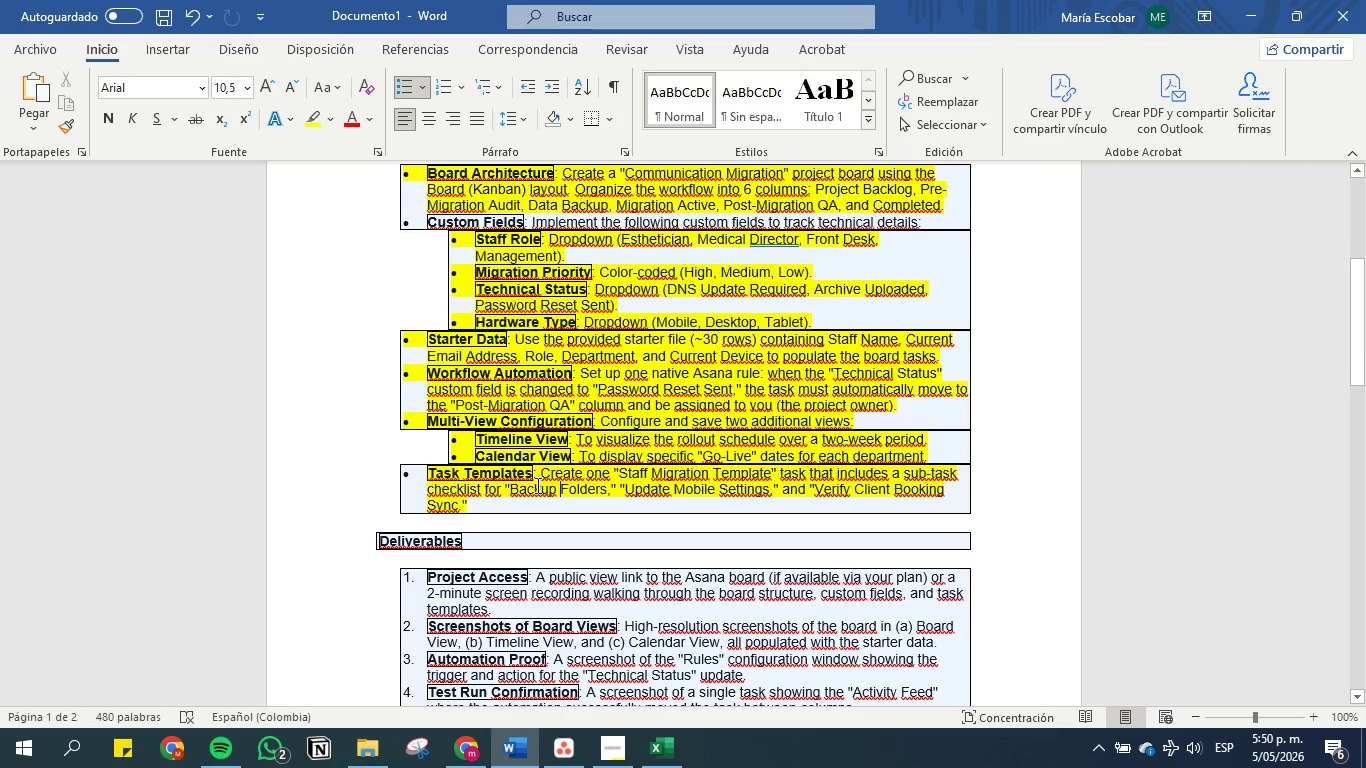 
left_click_drag(start_coordinate=[509, 494], to_coordinate=[599, 485])
 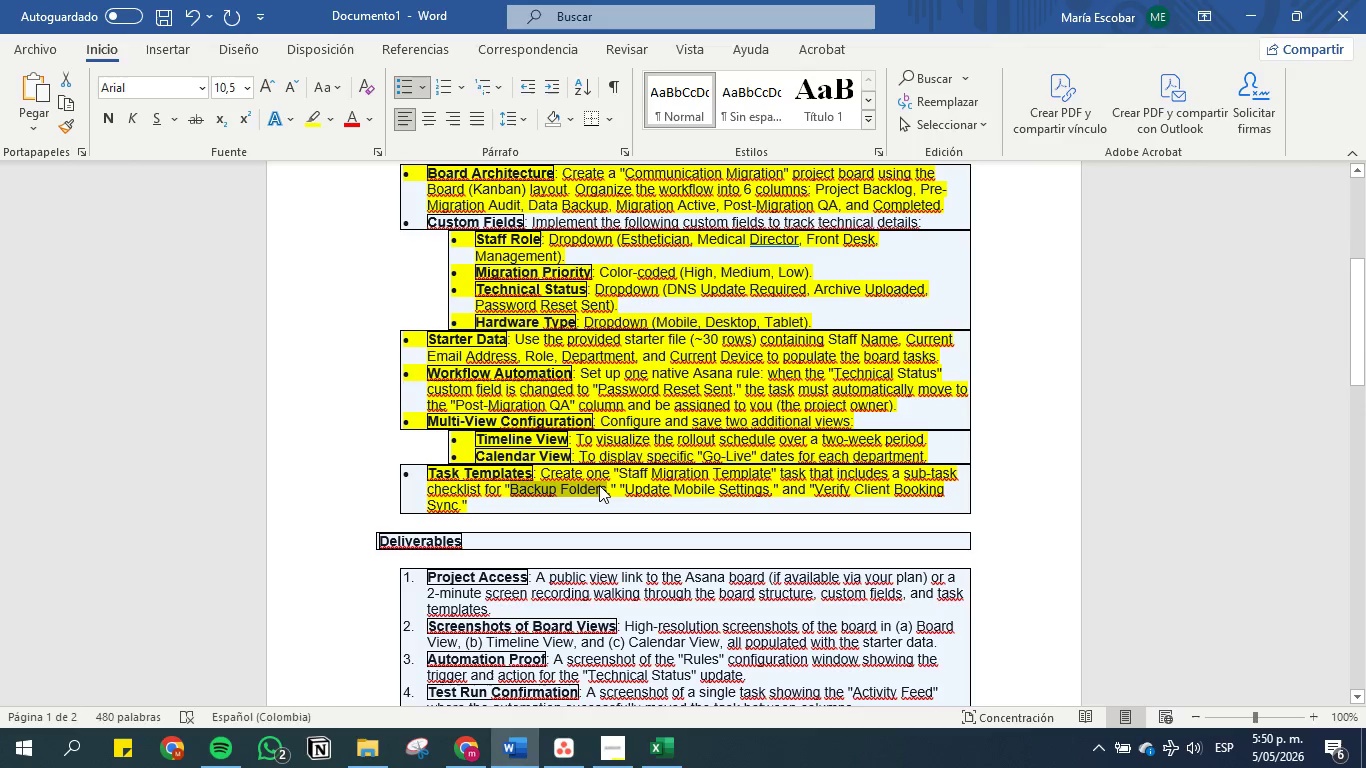 
key(Control+C)
 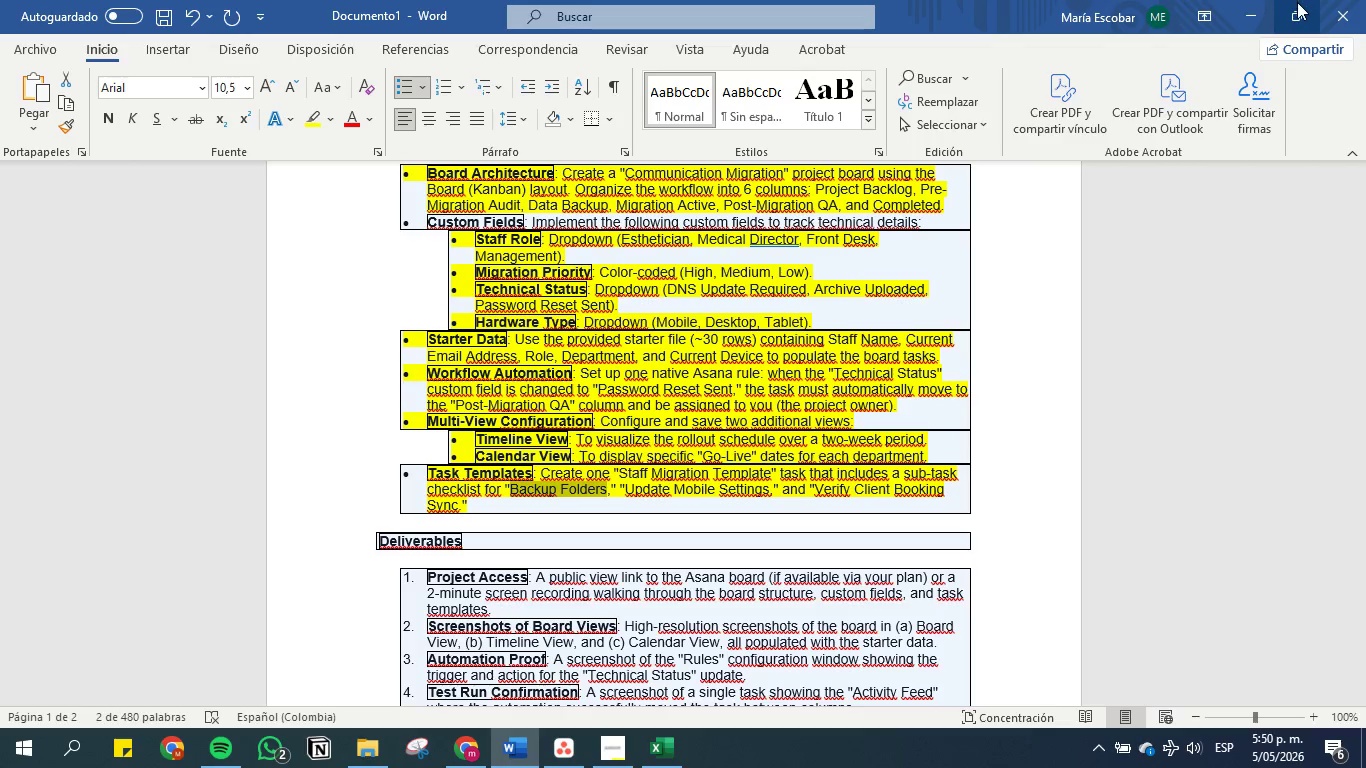 
left_click([1260, 15])
 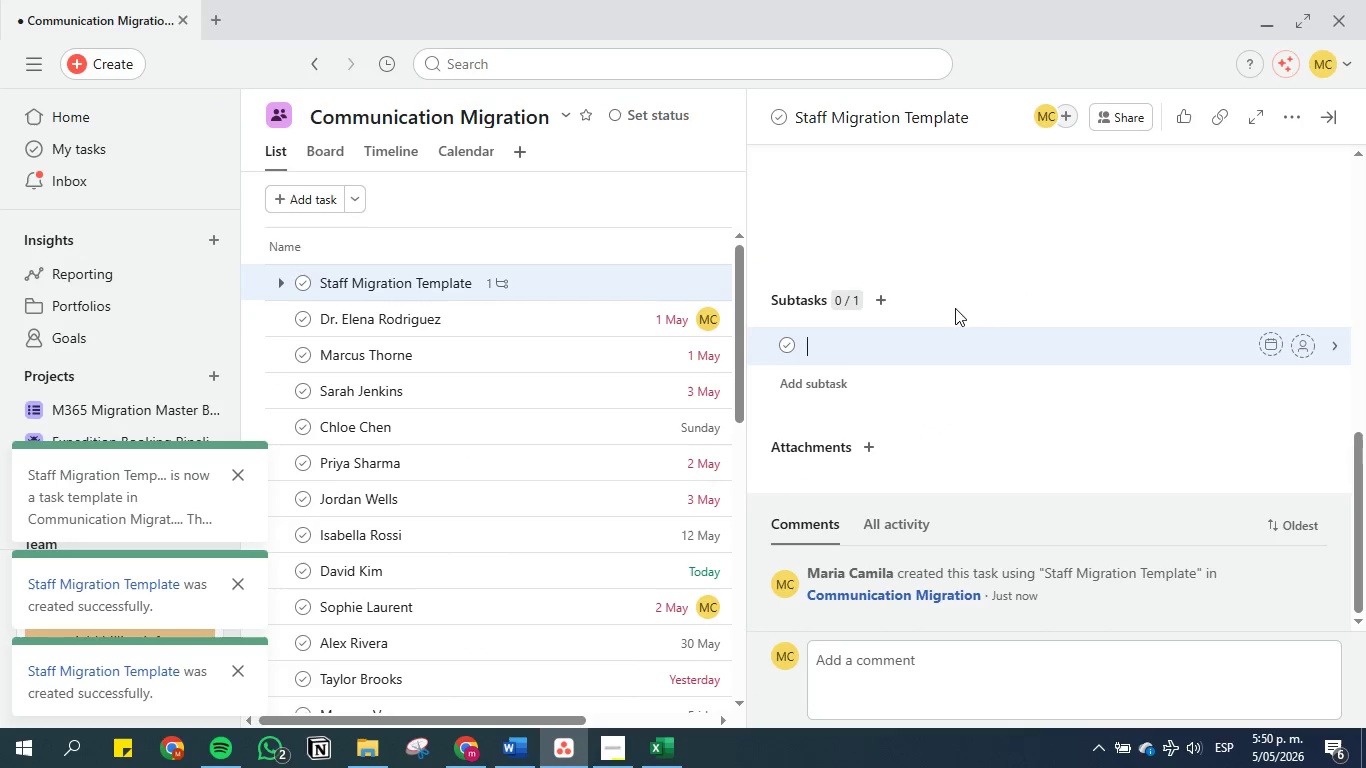 
key(Control+V)
 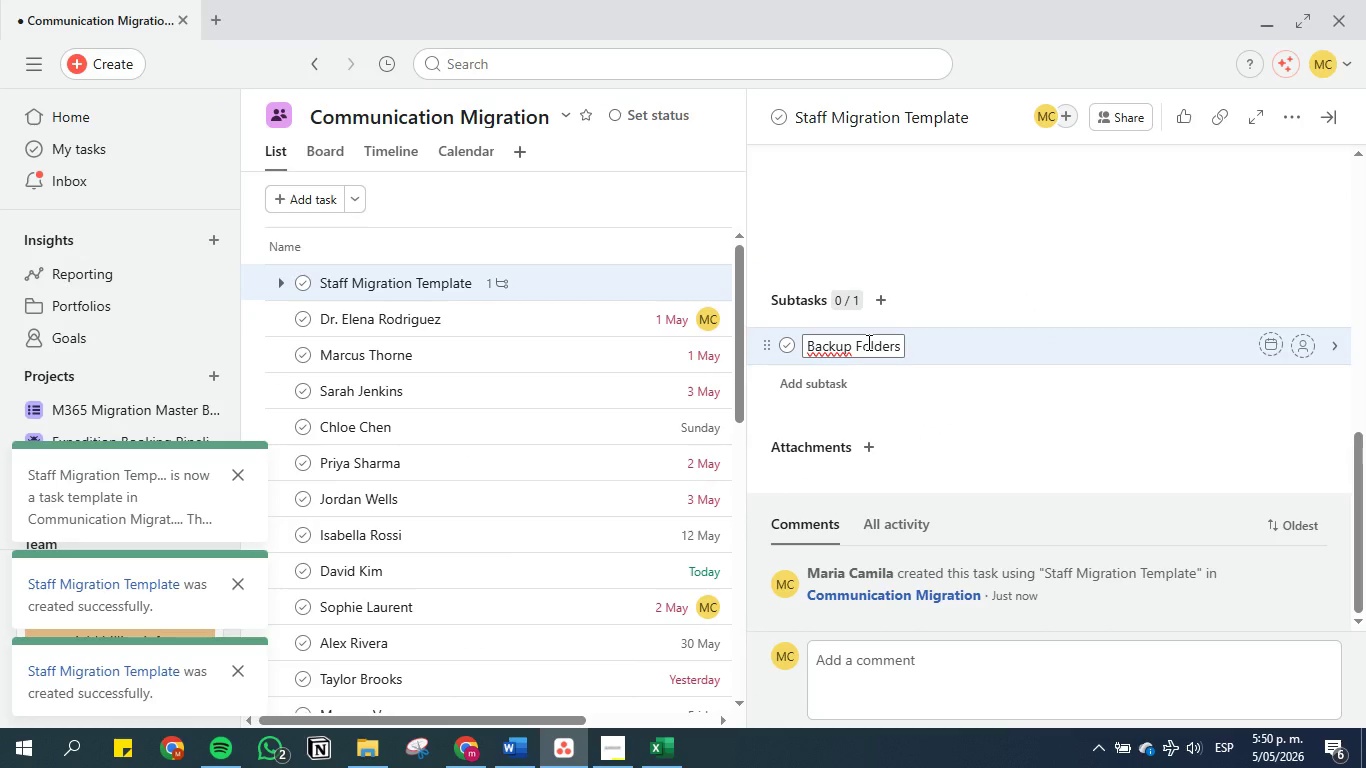 
key(Enter)
 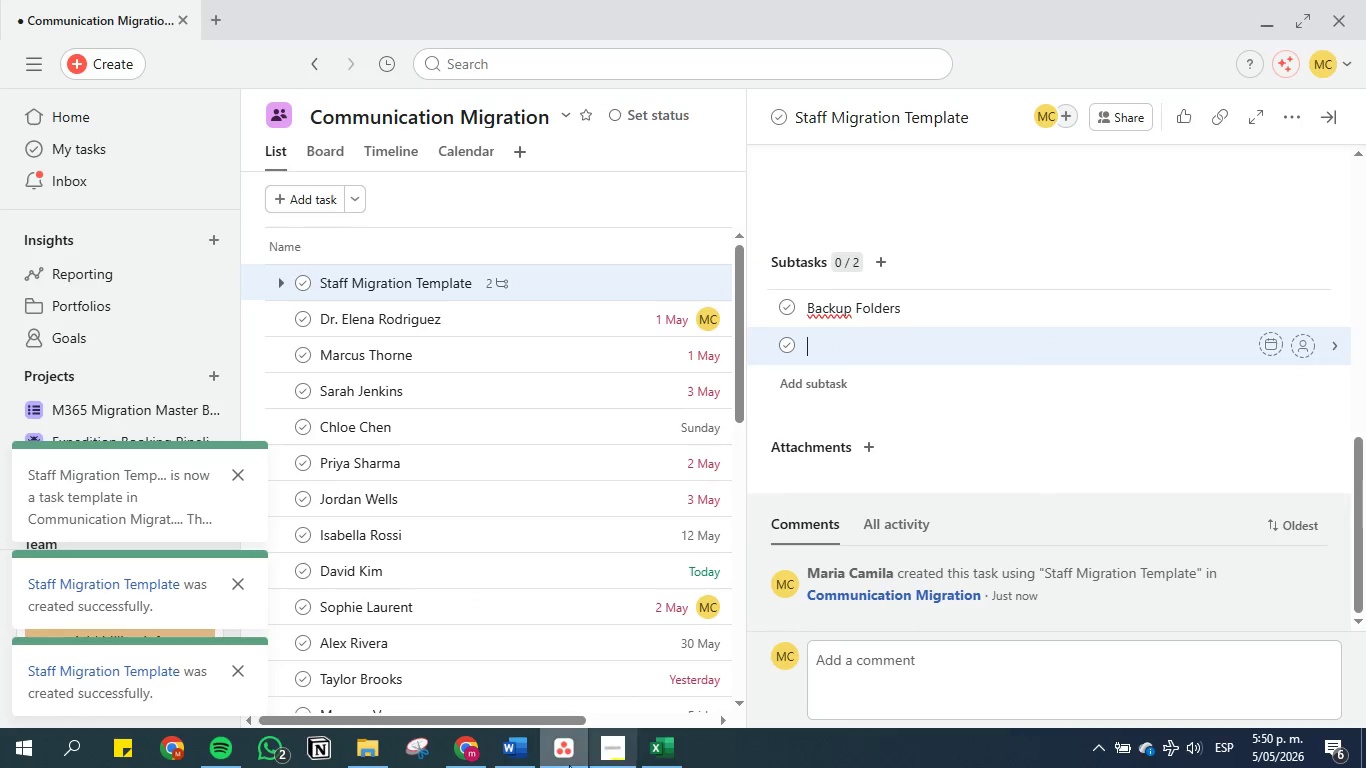 
left_click([535, 734])
 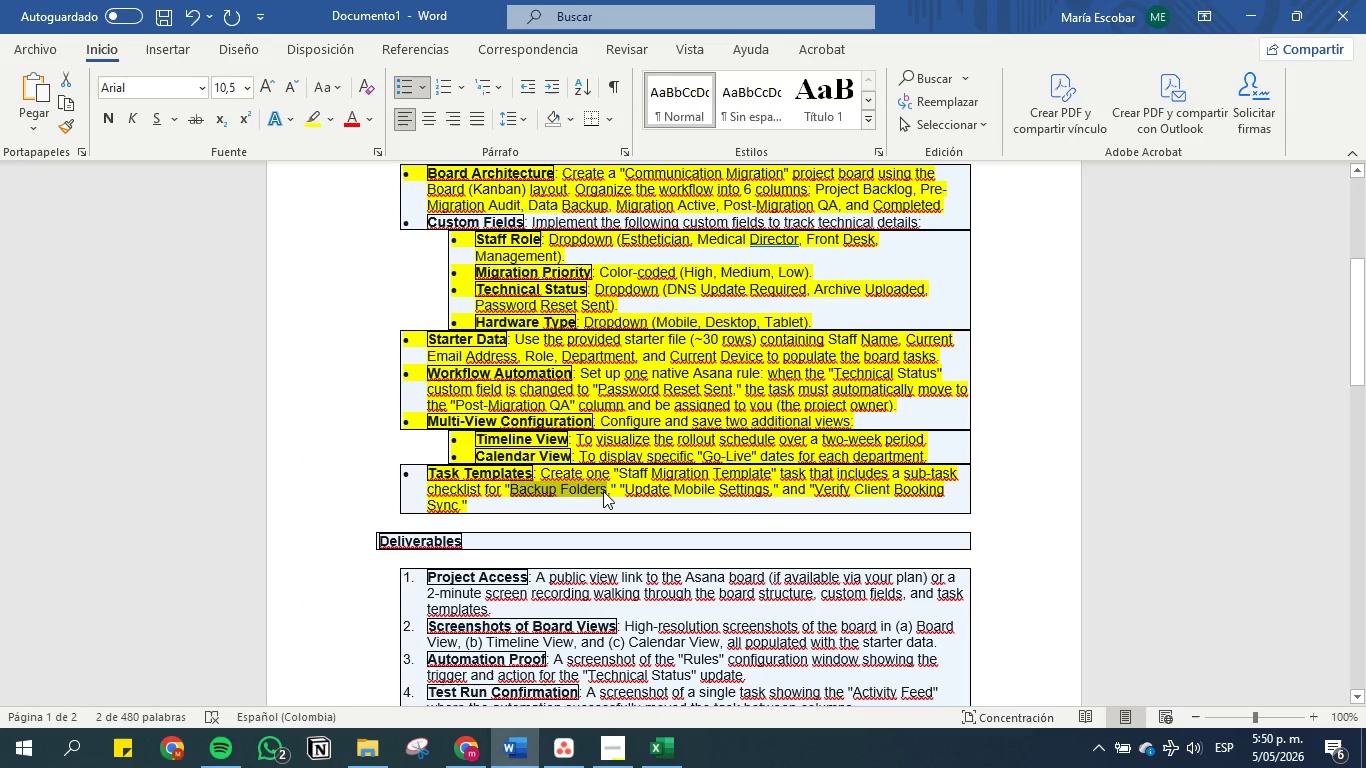 
left_click([617, 491])
 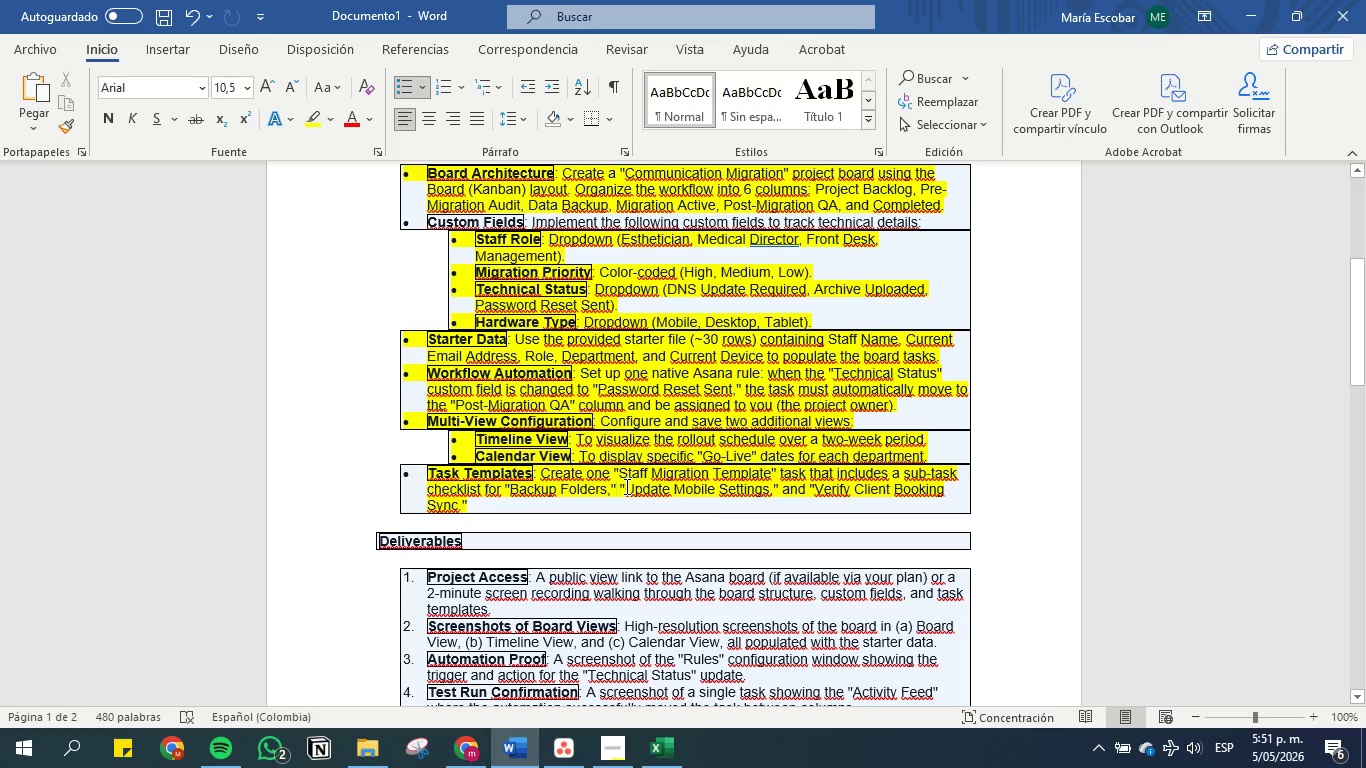 
left_click_drag(start_coordinate=[625, 486], to_coordinate=[762, 481])
 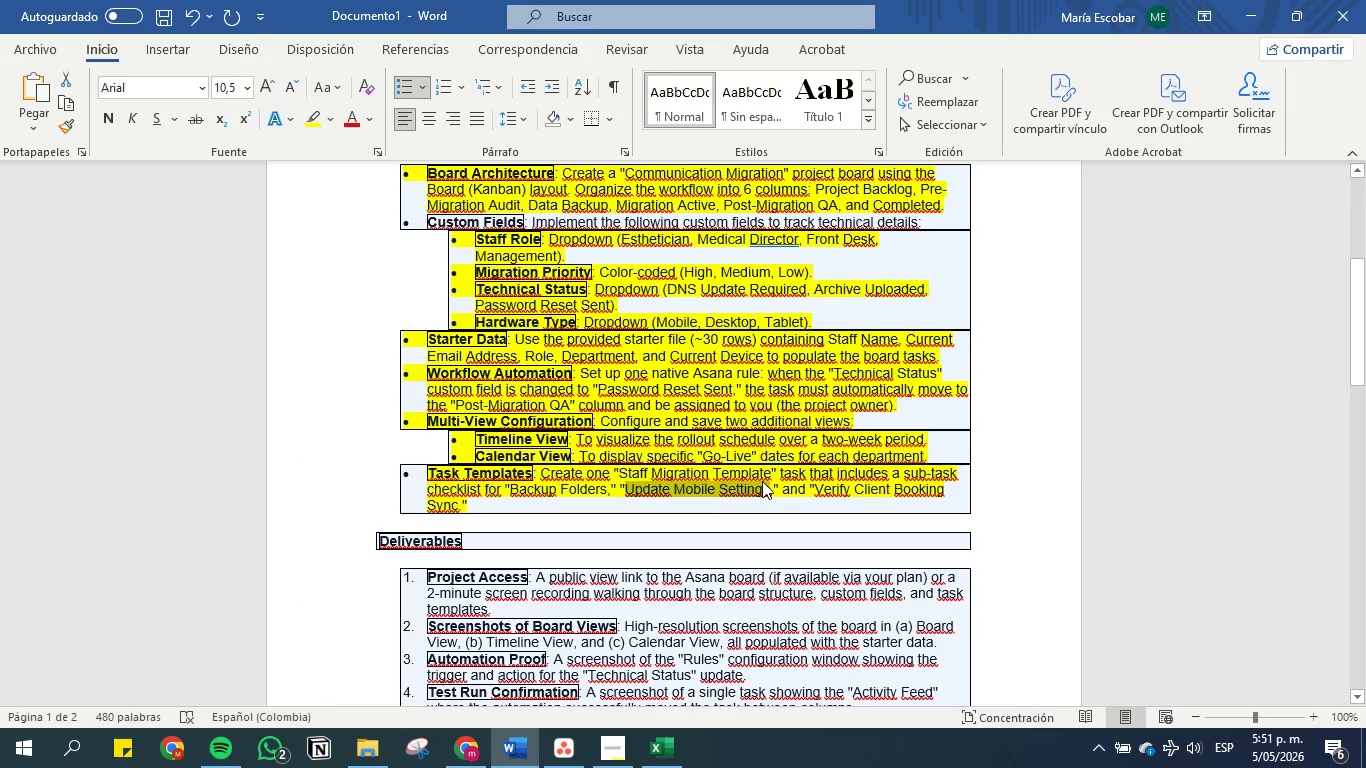 
key(Control+C)
 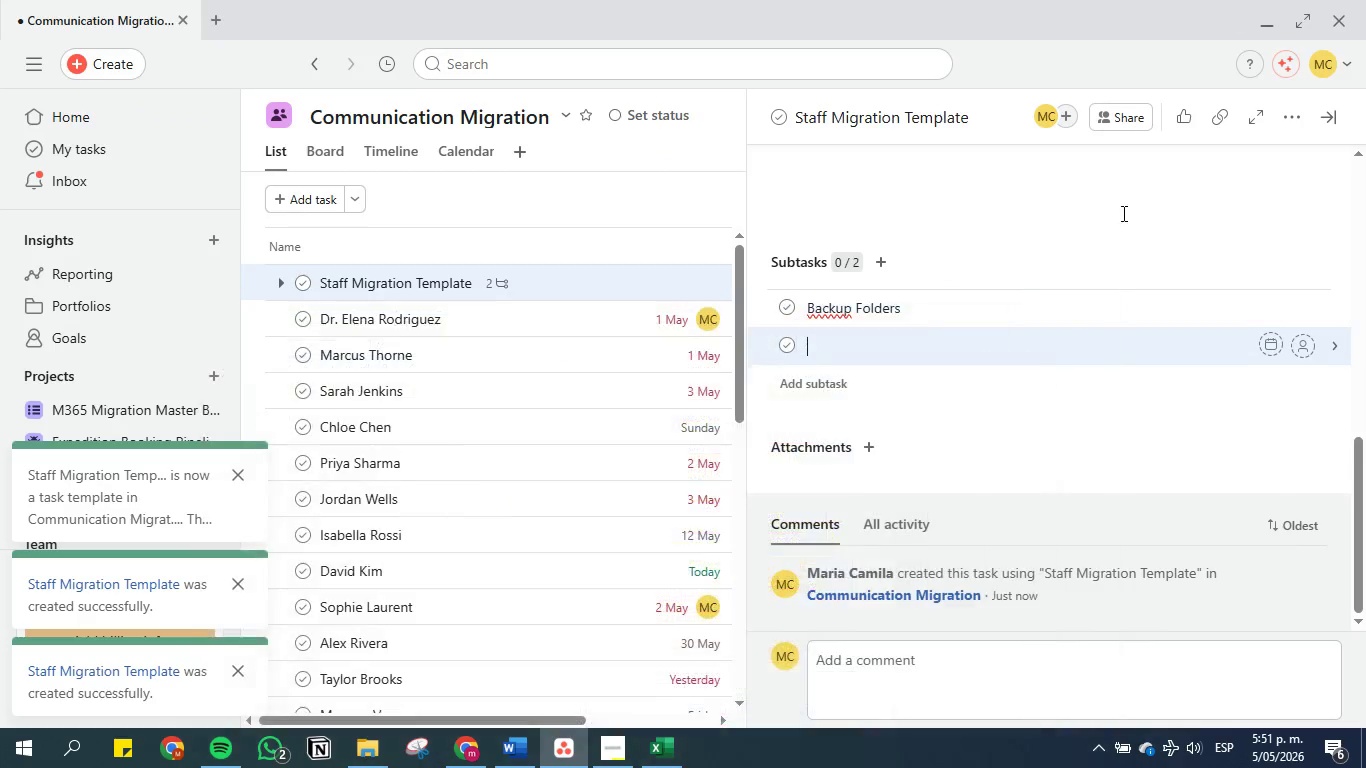 
left_click([868, 381])
 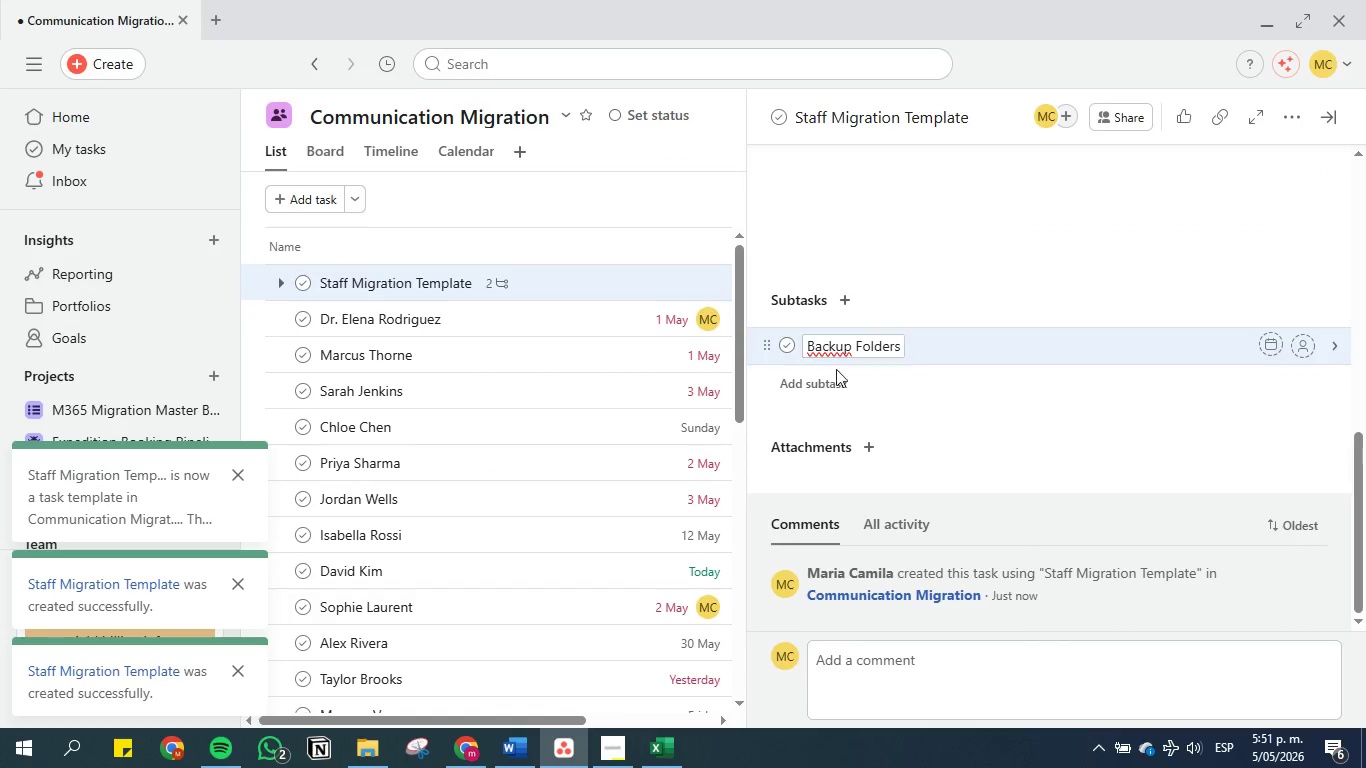 
left_click([827, 374])
 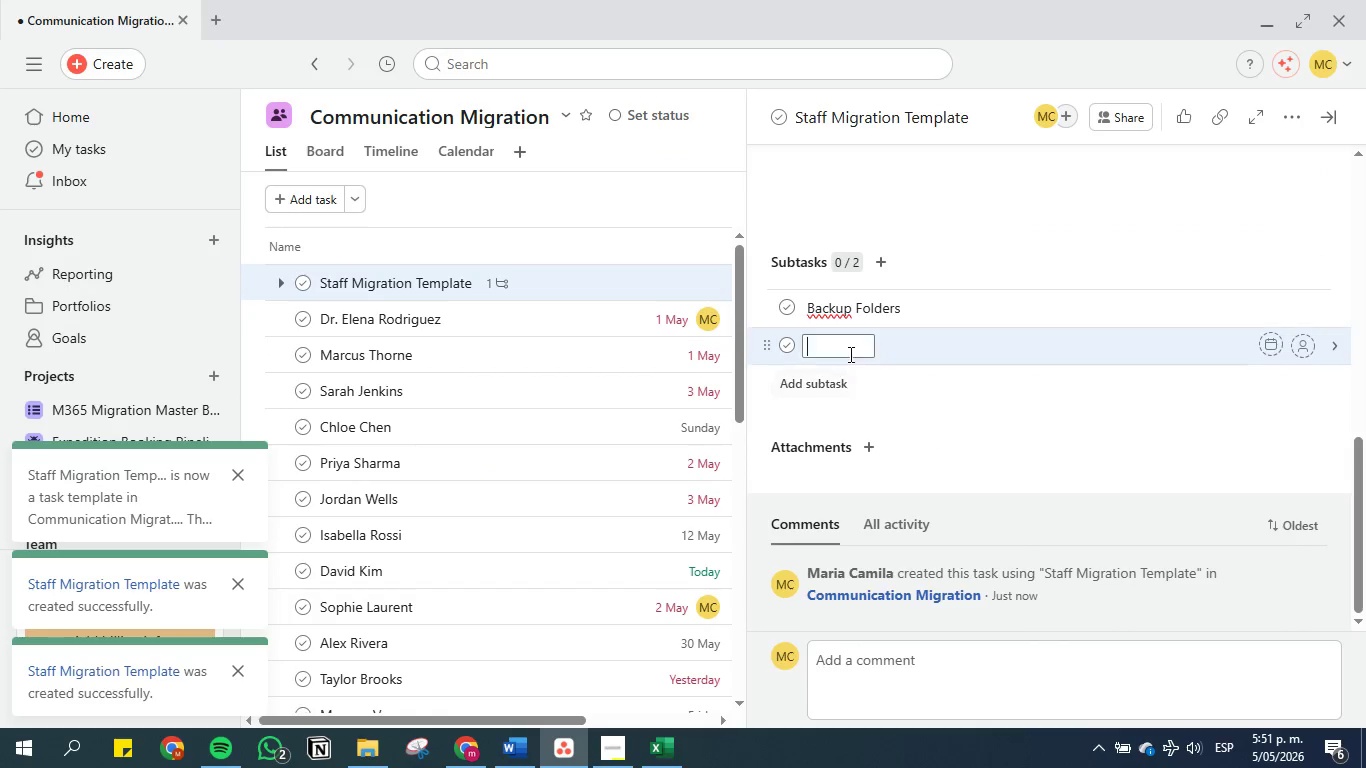 
key(Control+V)
 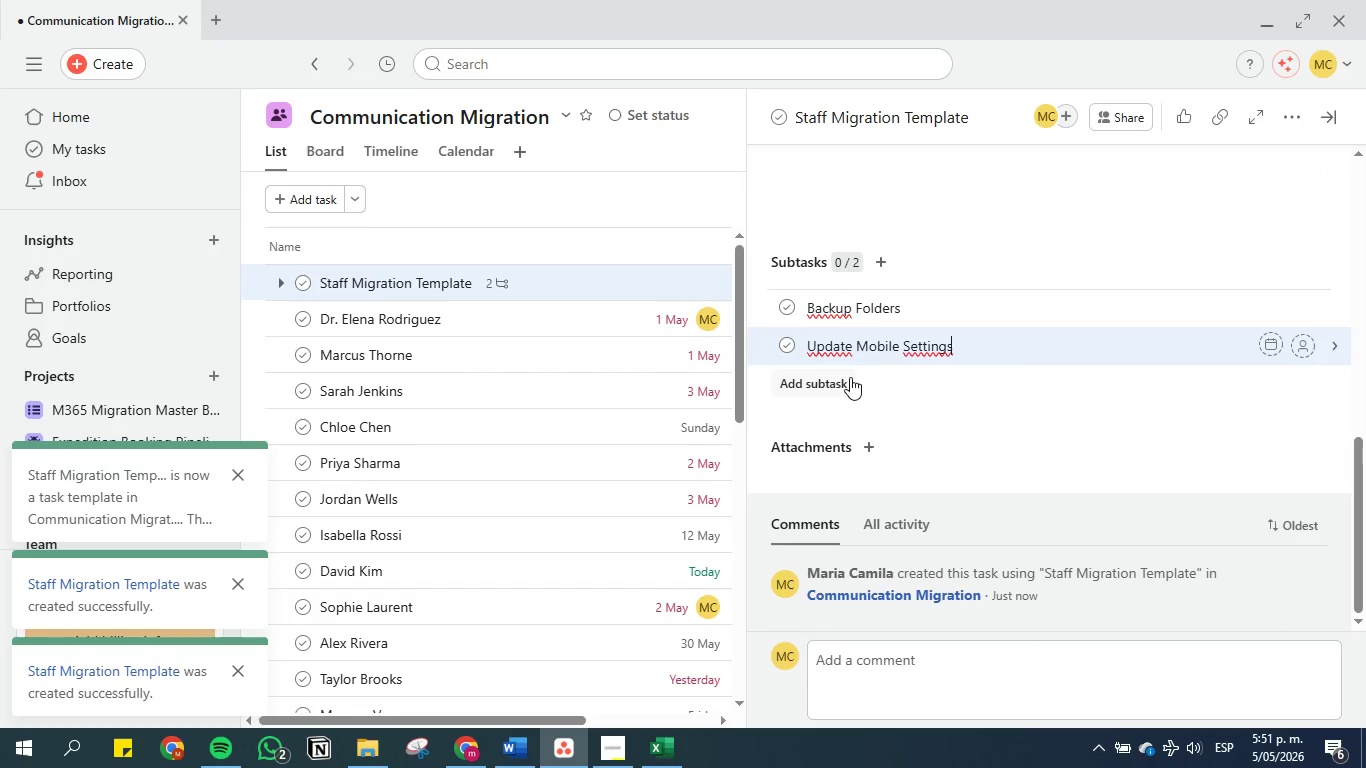 
left_click([850, 377])
 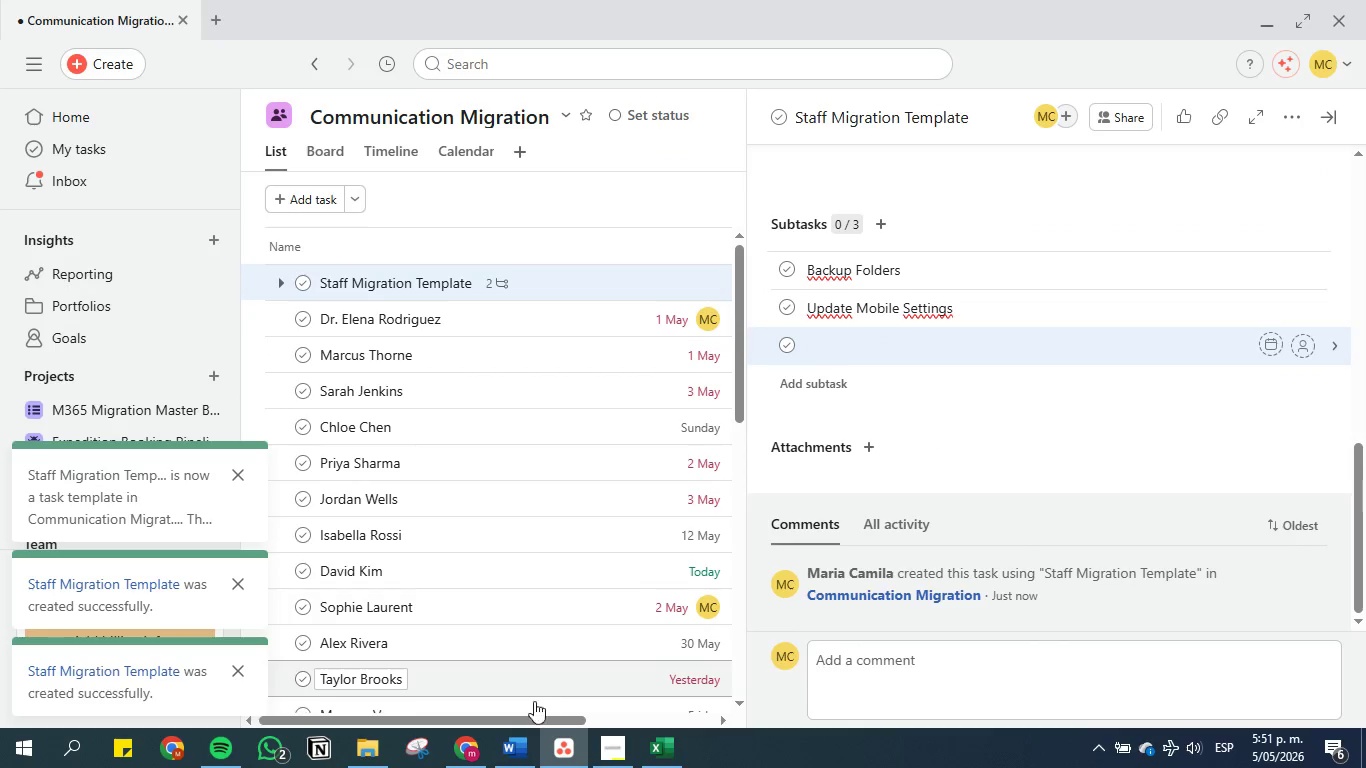 
left_click([526, 748])
 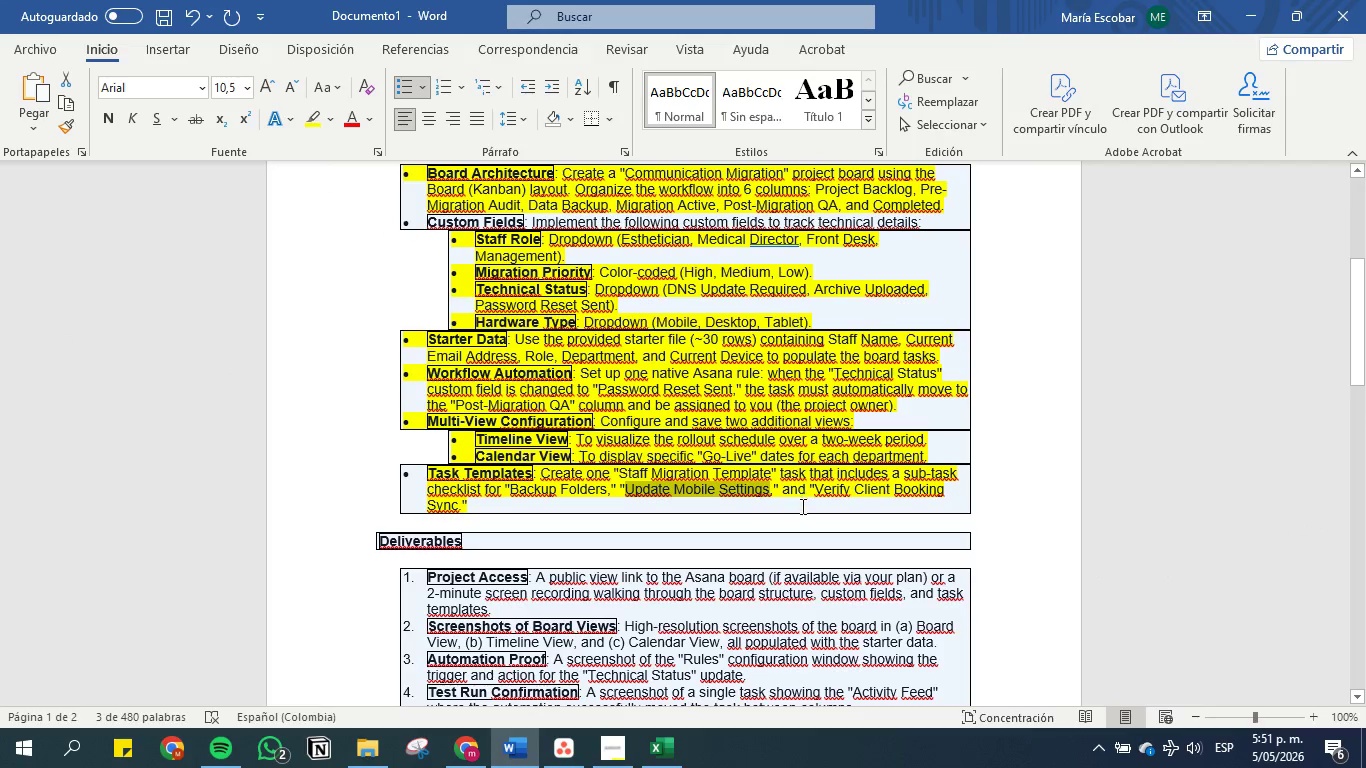 
left_click([810, 491])
 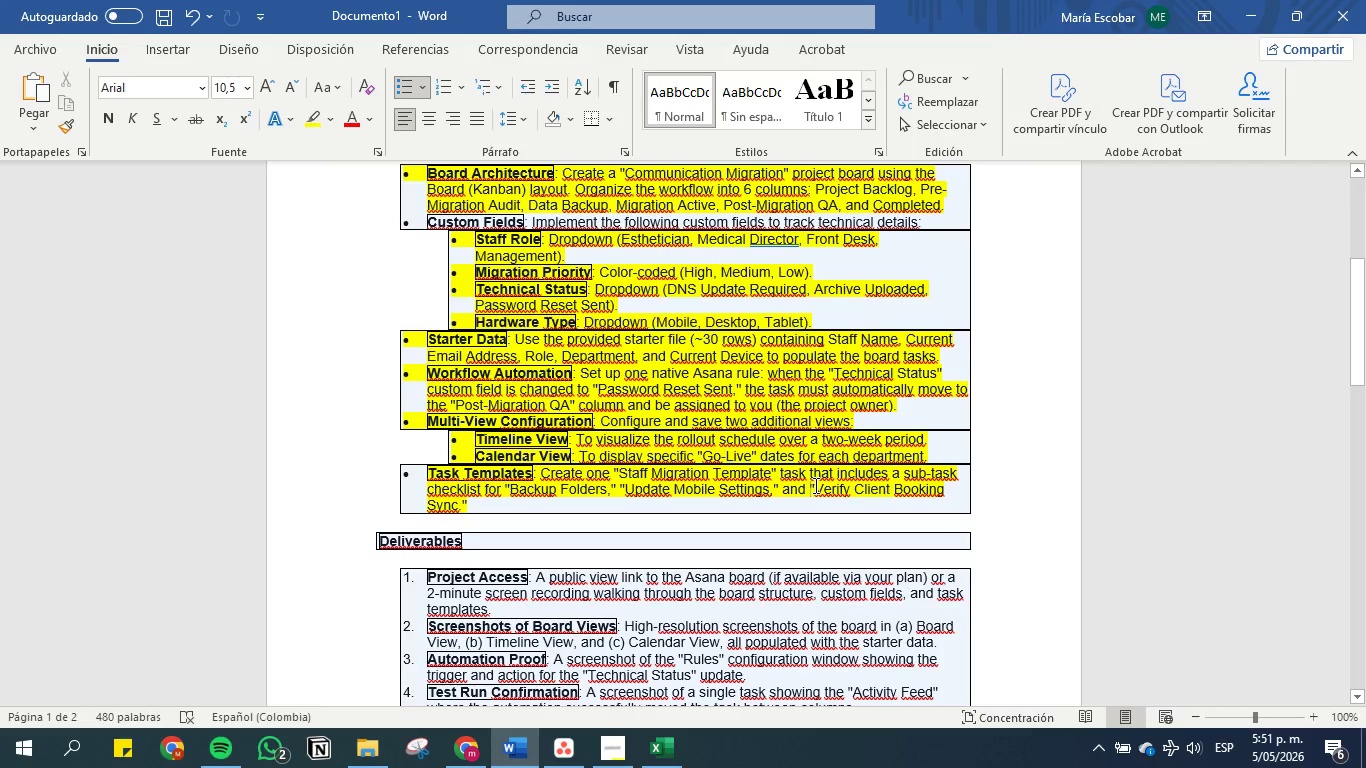 
left_click_drag(start_coordinate=[814, 485], to_coordinate=[457, 506])
 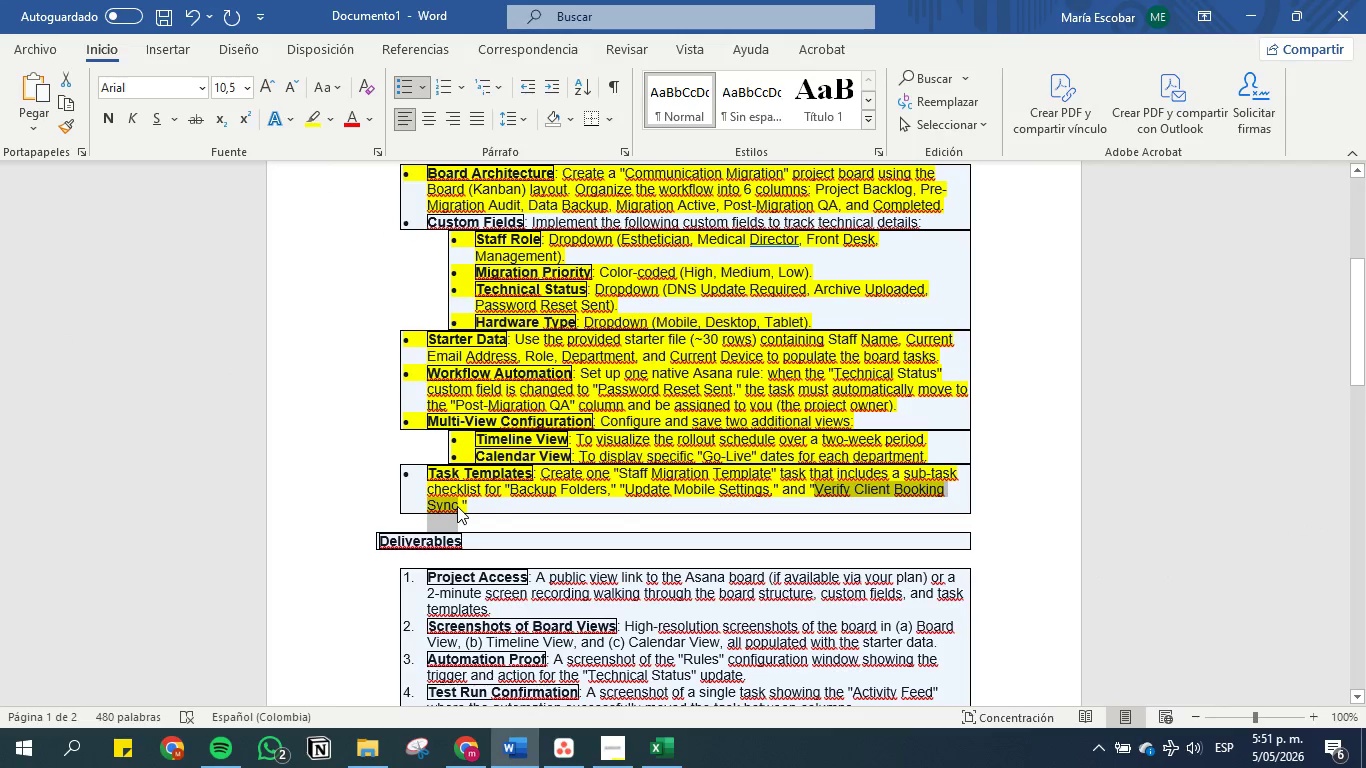 
key(Control+C)
 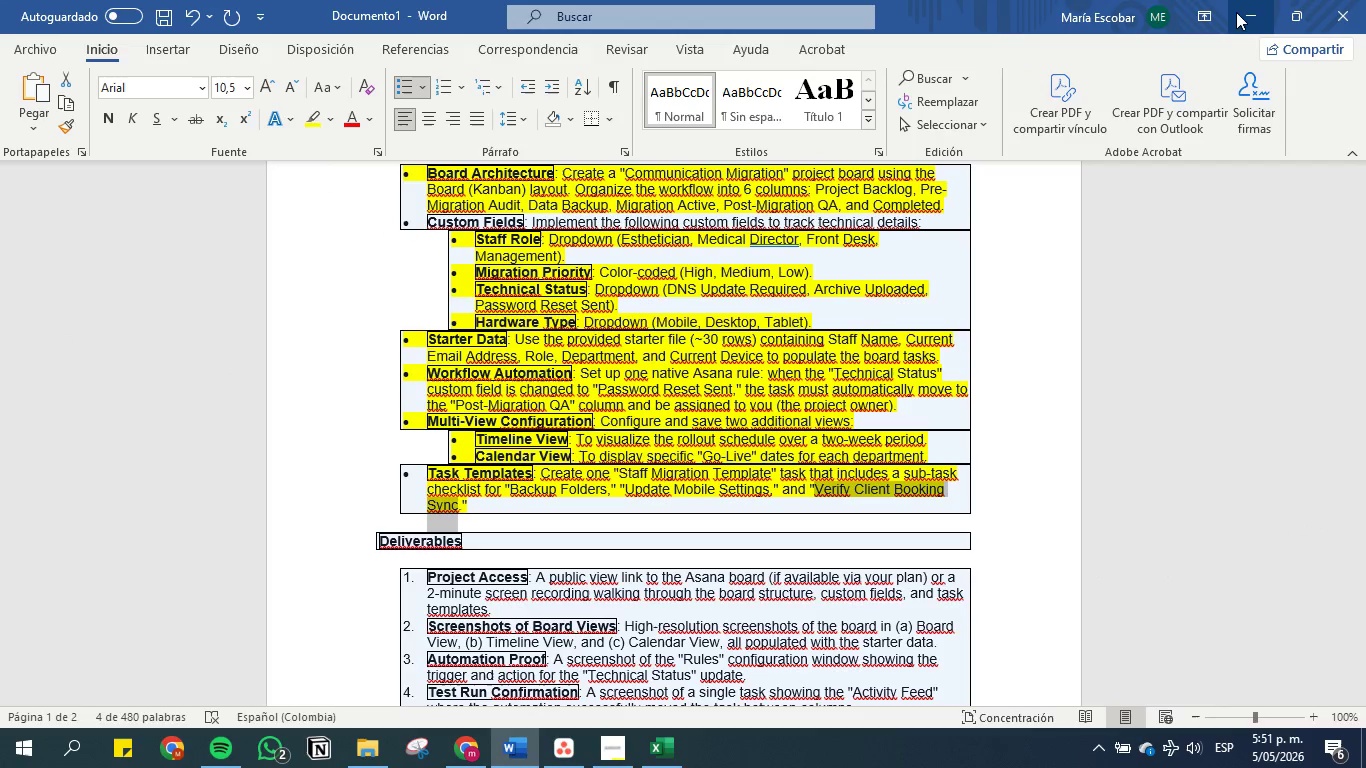 
left_click([1243, 10])
 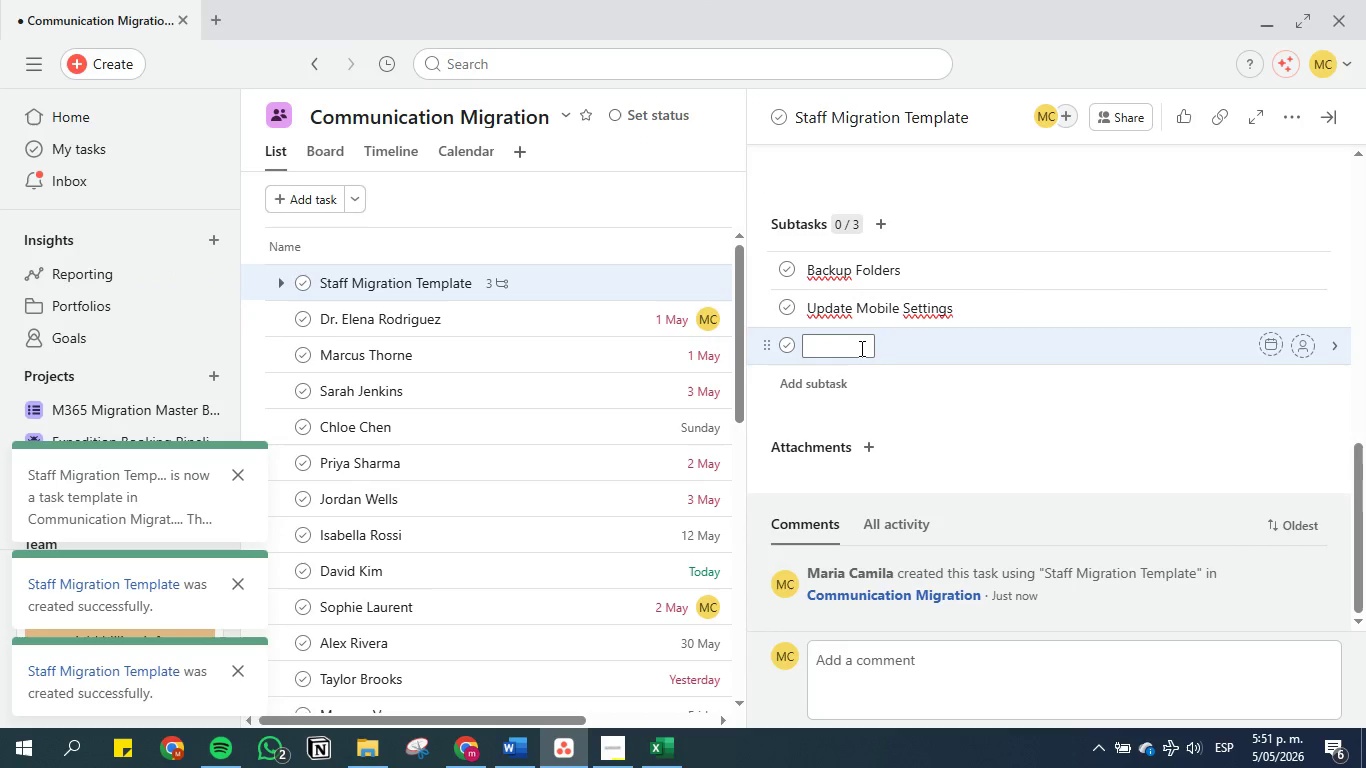 
left_click([860, 348])
 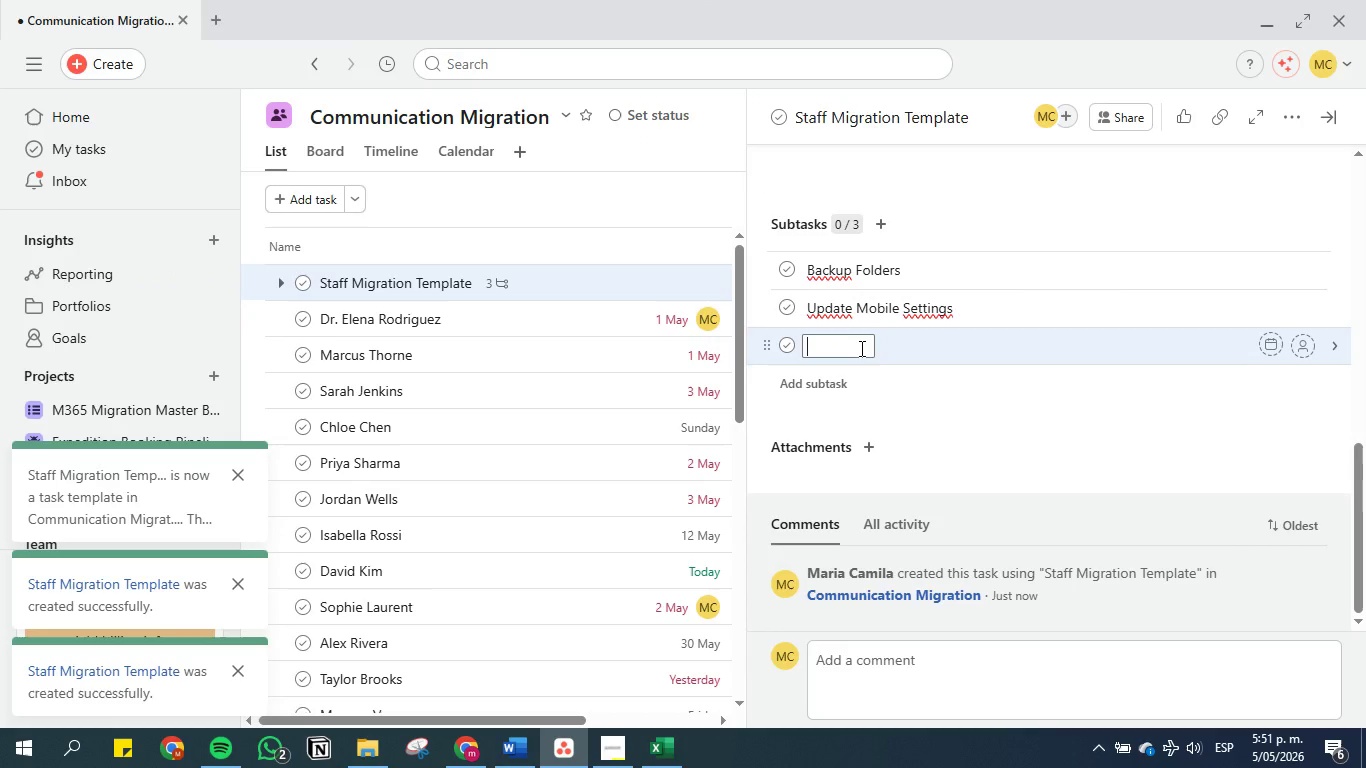 
key(Control+V)
 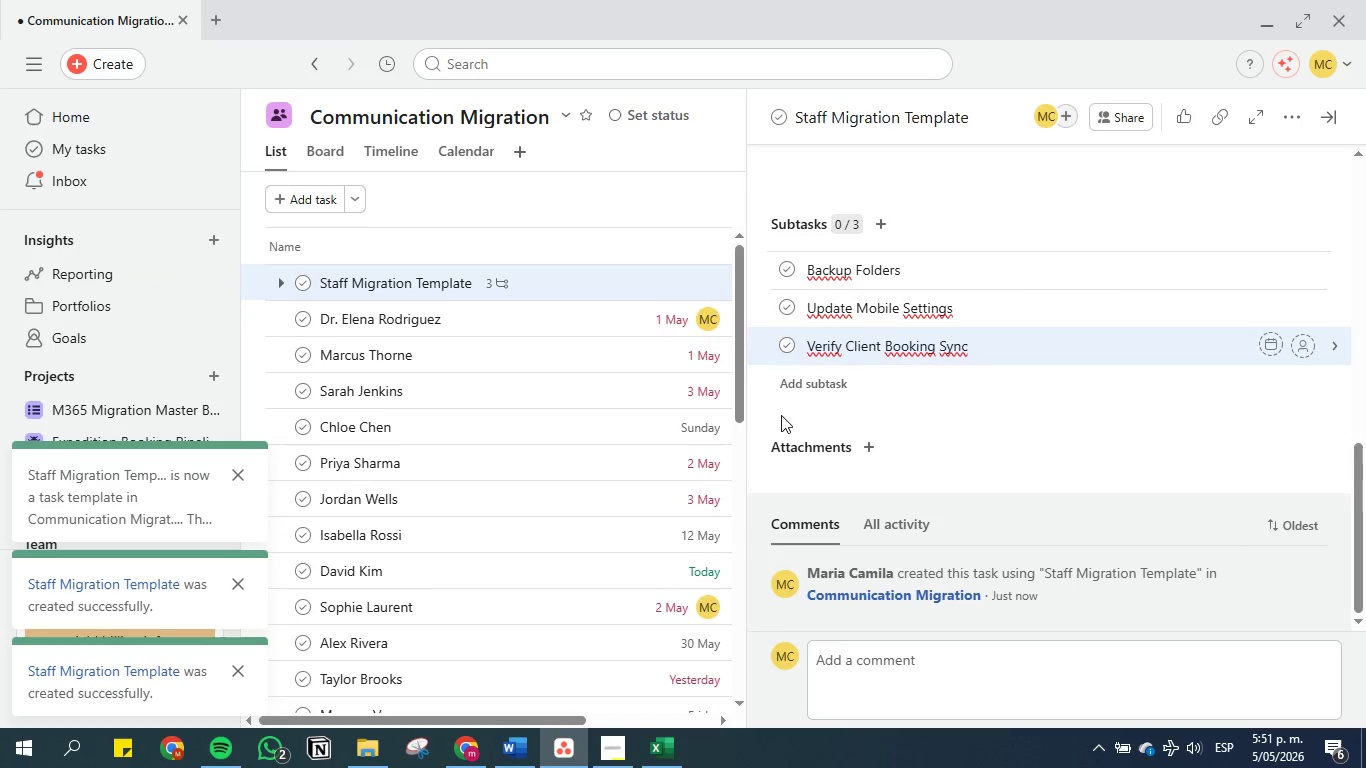 
scroll: coordinate [781, 407], scroll_direction: down, amount: 3.0
 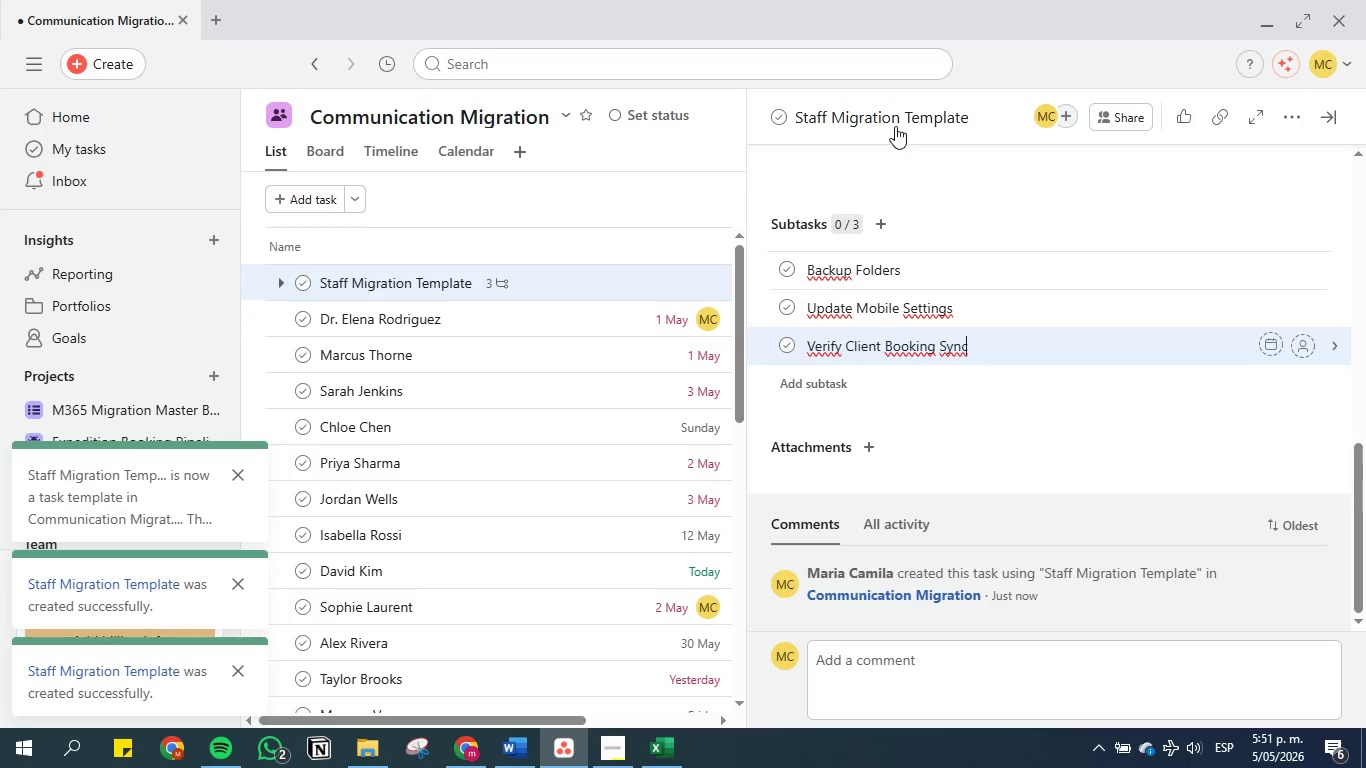 
left_click([1297, 112])
 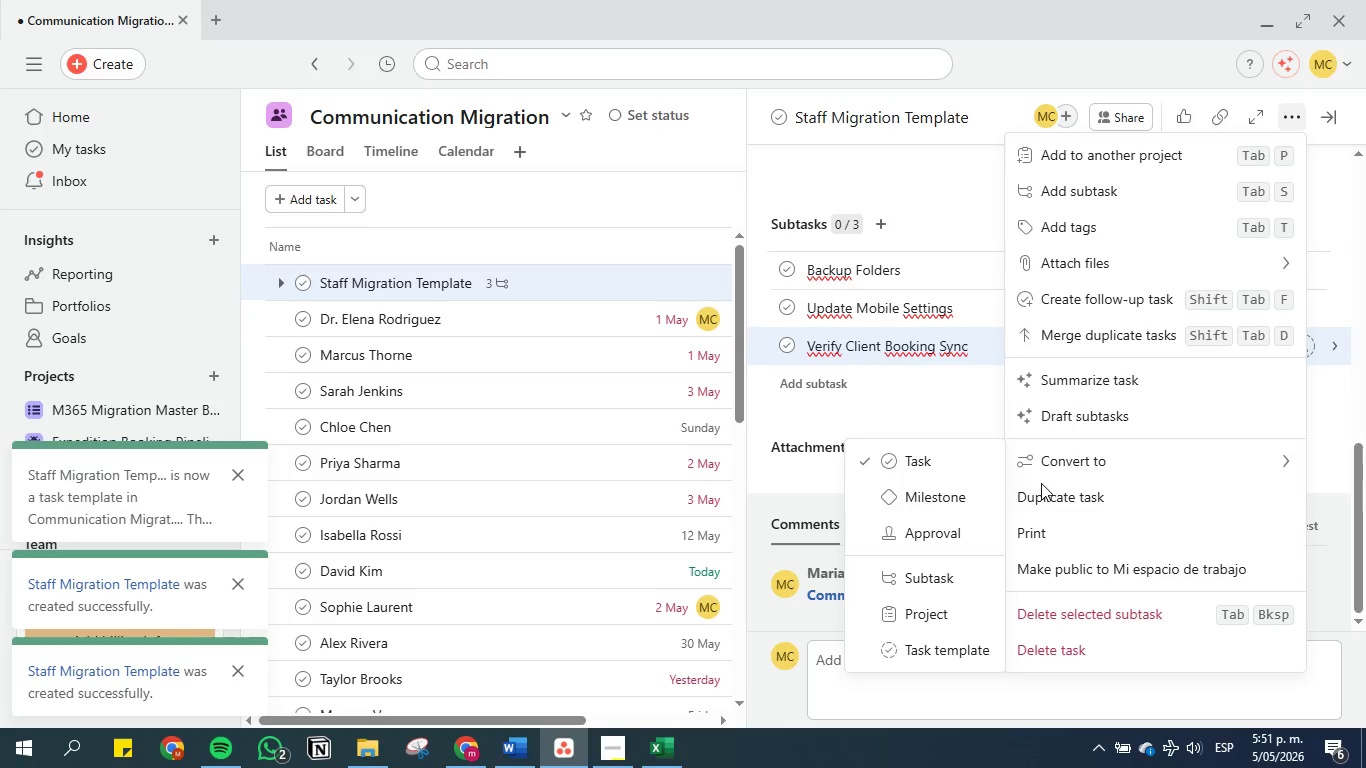 
wait(12.47)
 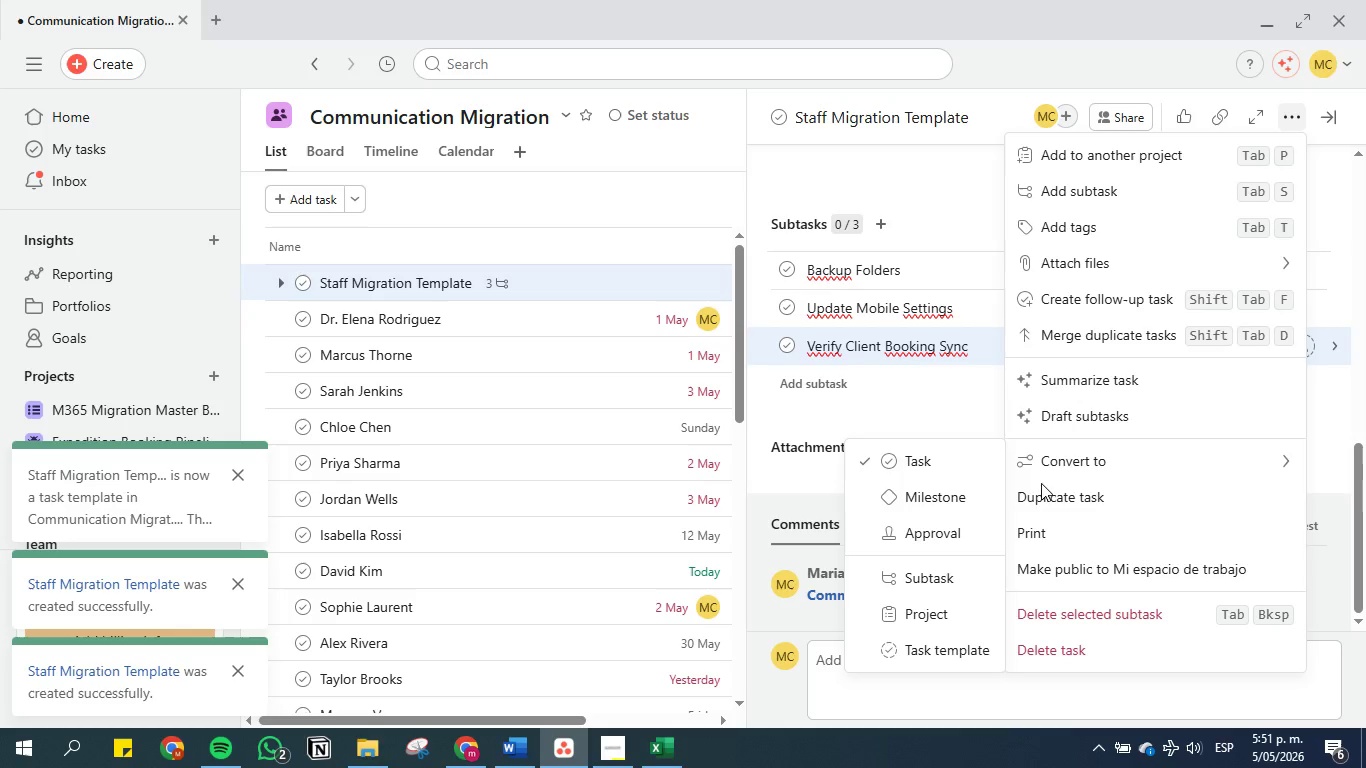 
left_click([936, 648])
 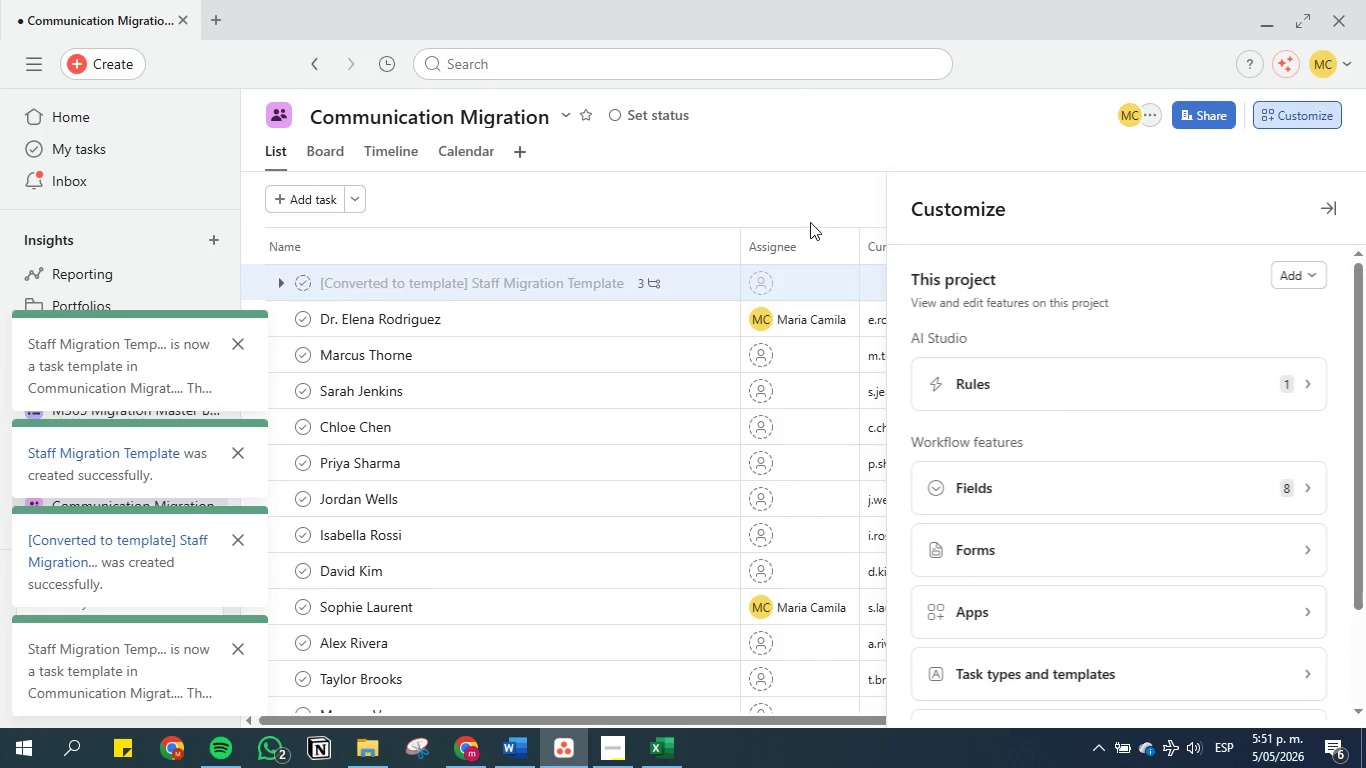 
scroll: coordinate [1066, 439], scroll_direction: down, amount: 4.0
 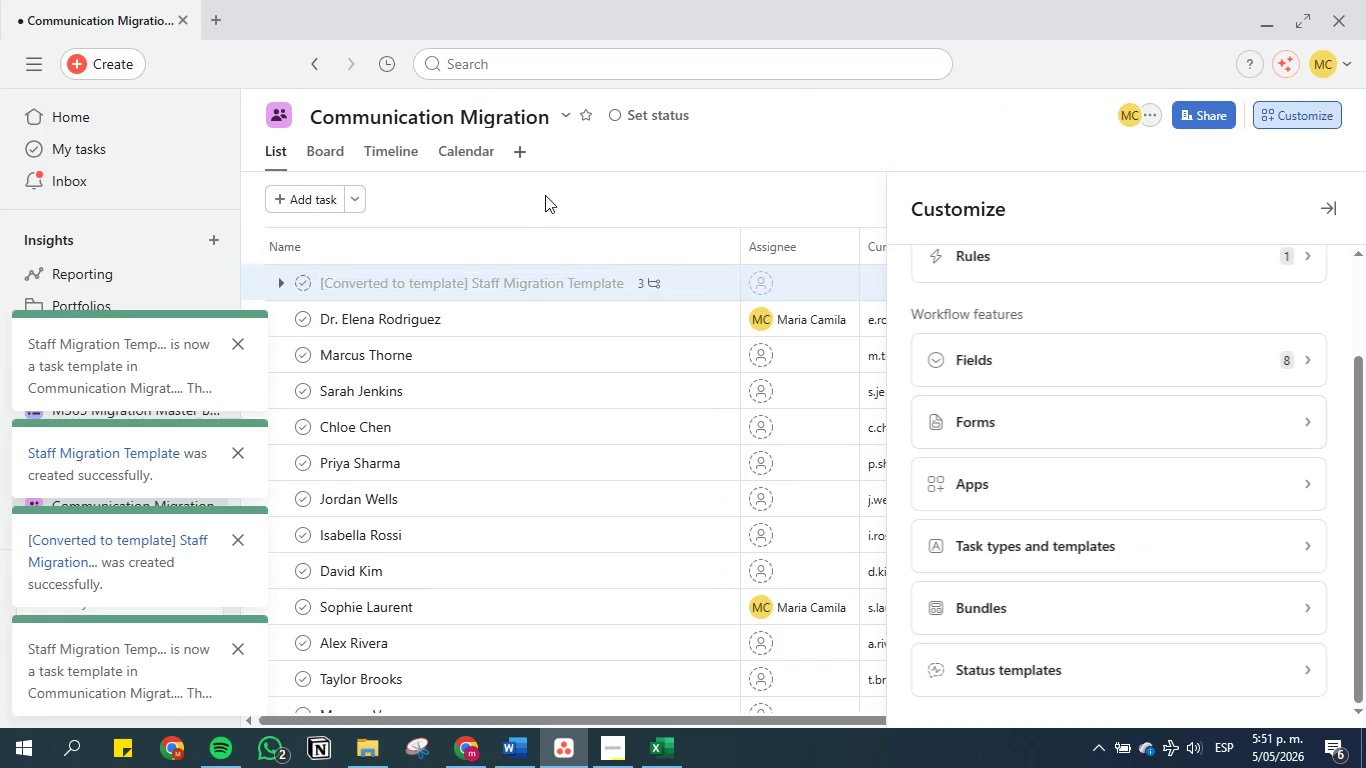 
left_click([542, 177])
 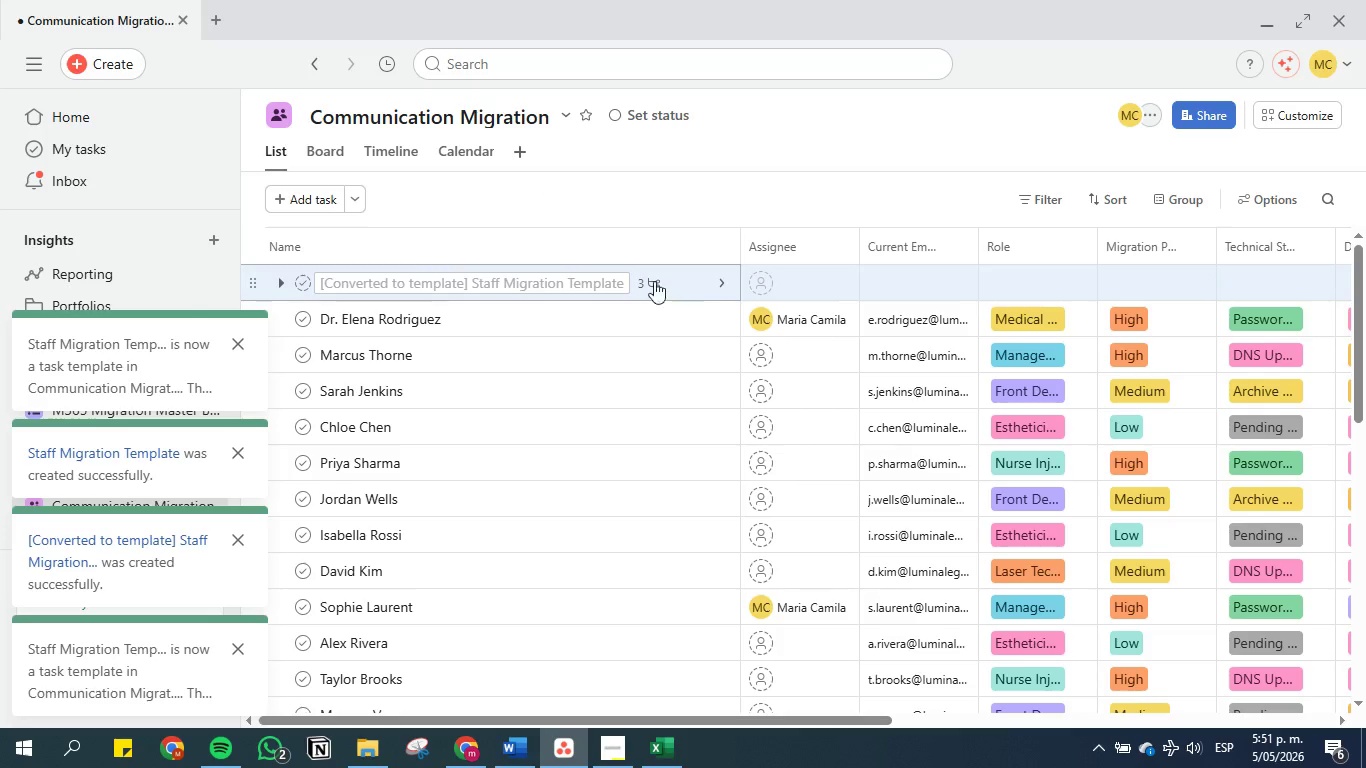 
mouse_move([268, 280])
 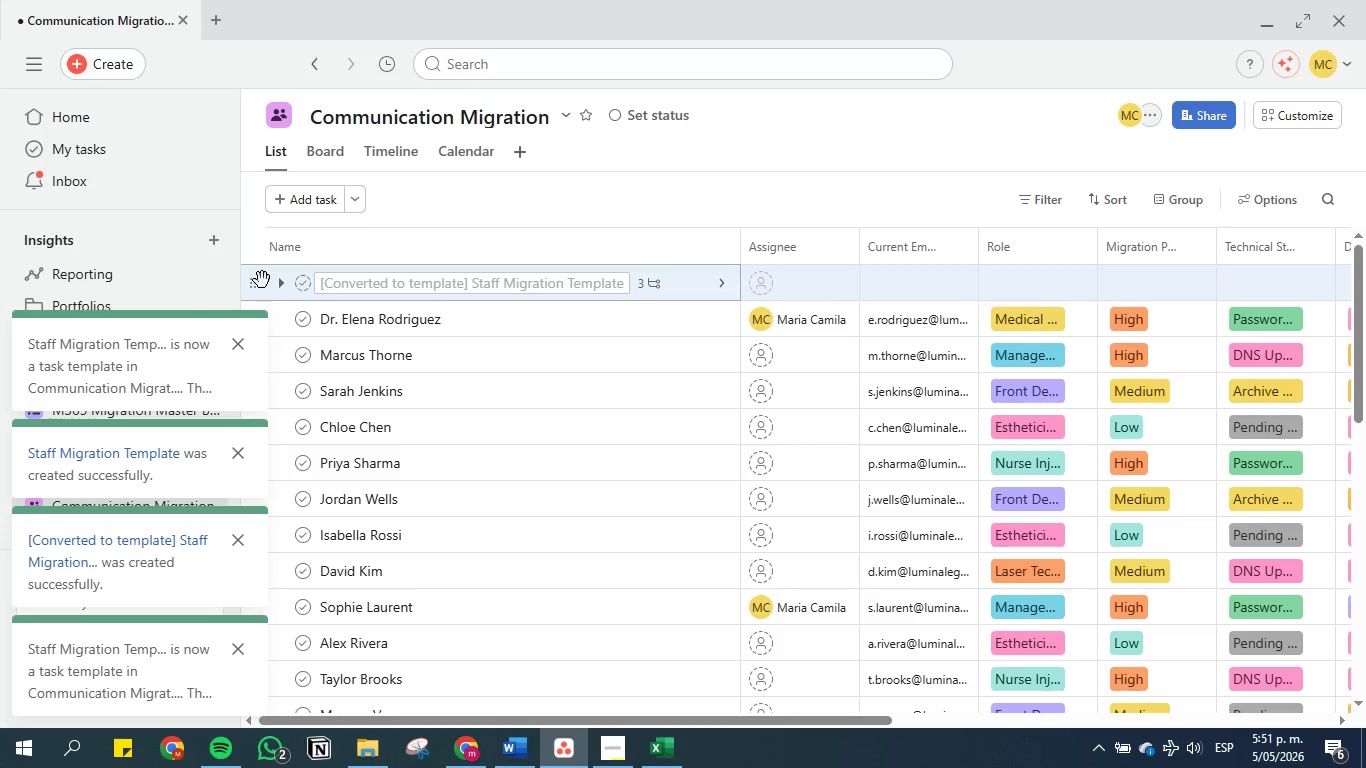 
right_click([262, 280])
 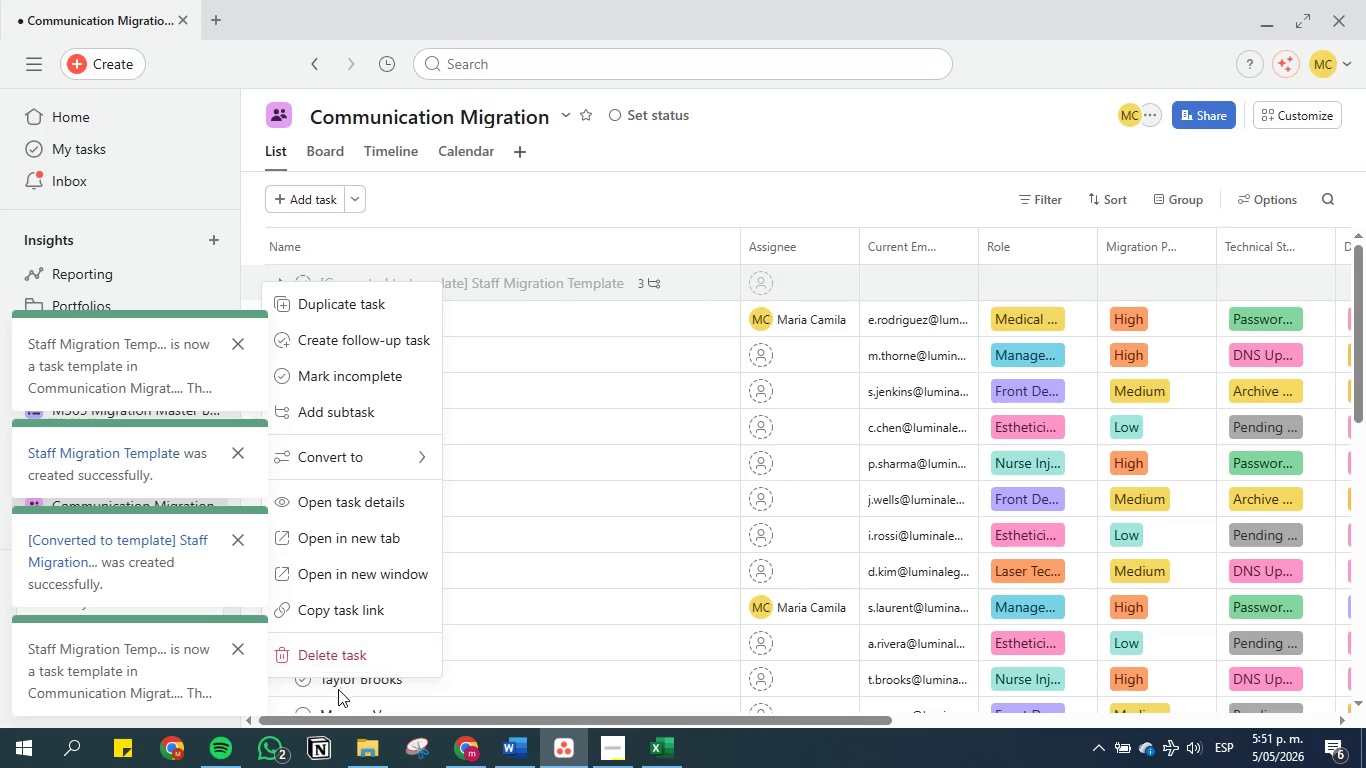 
left_click([346, 662])
 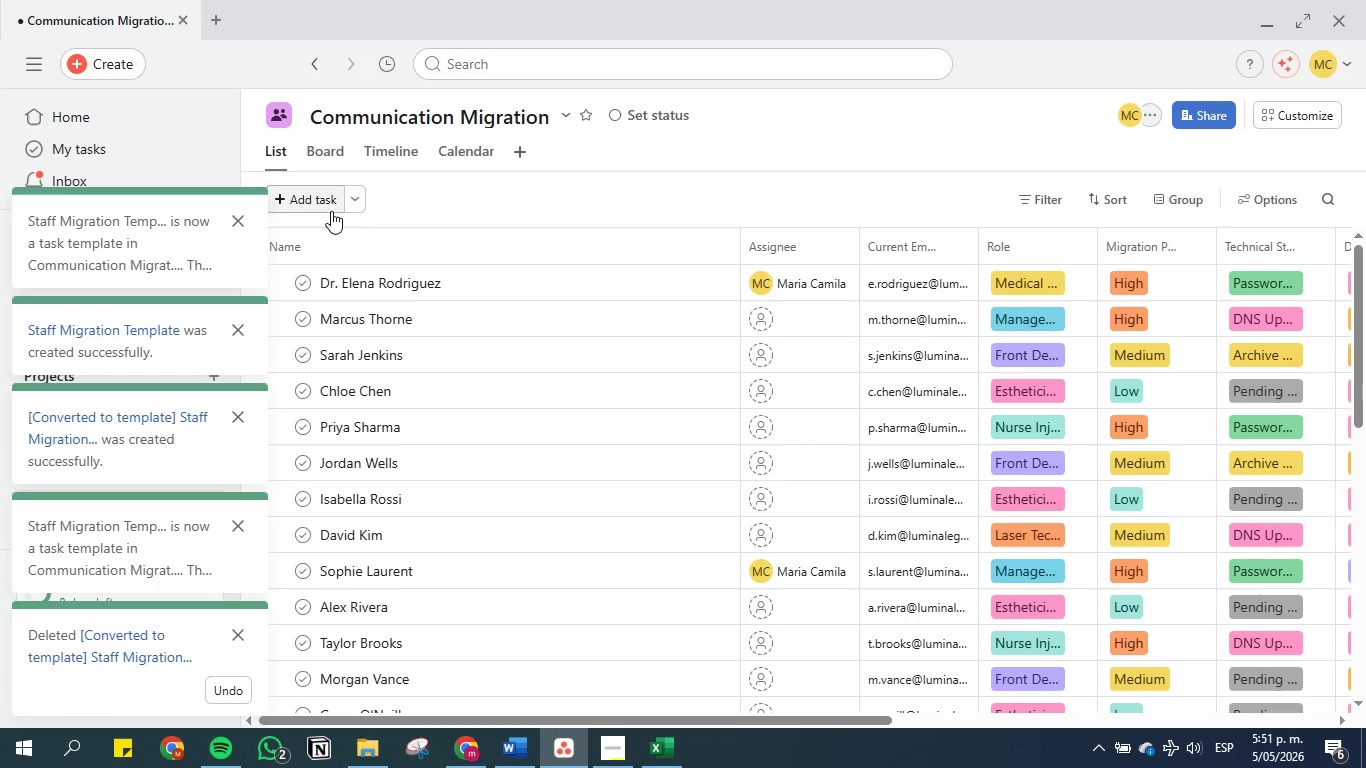 
left_click([358, 201])
 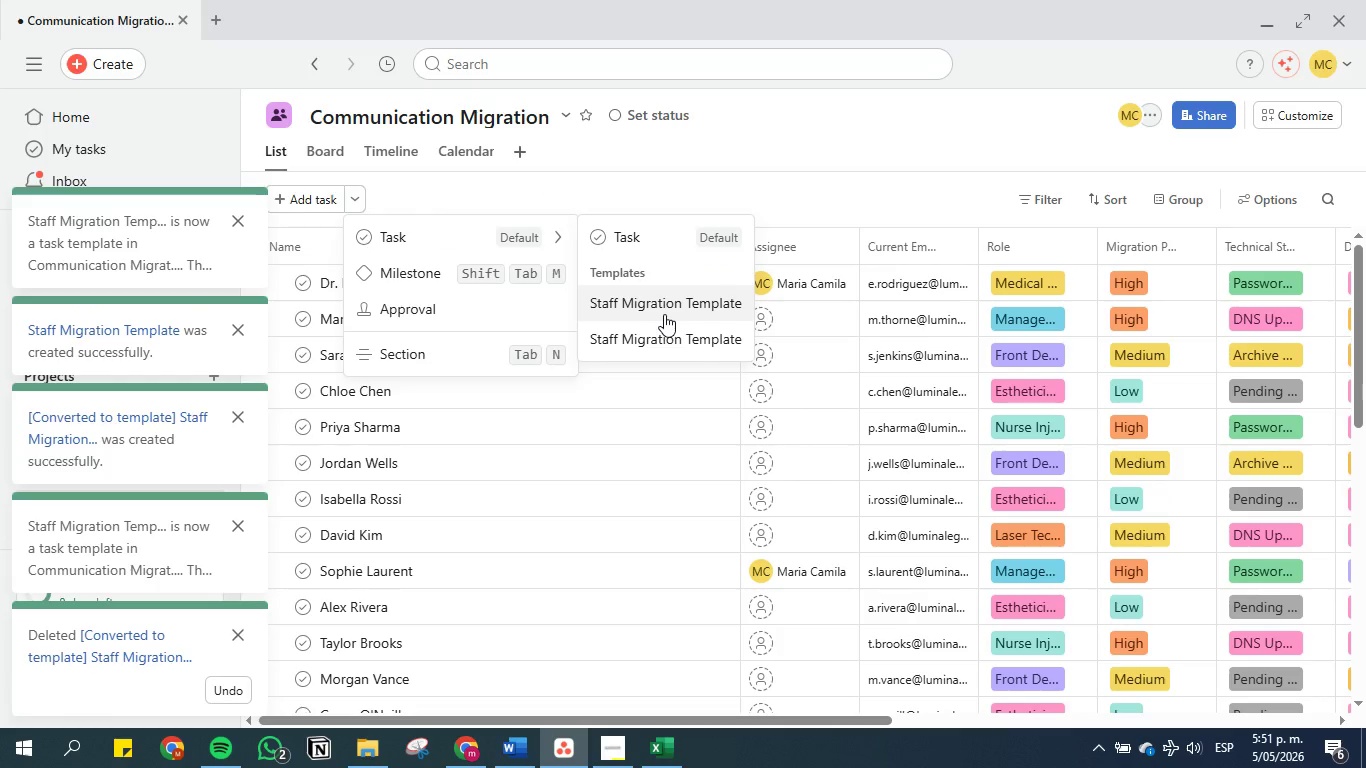 
wait(5.56)
 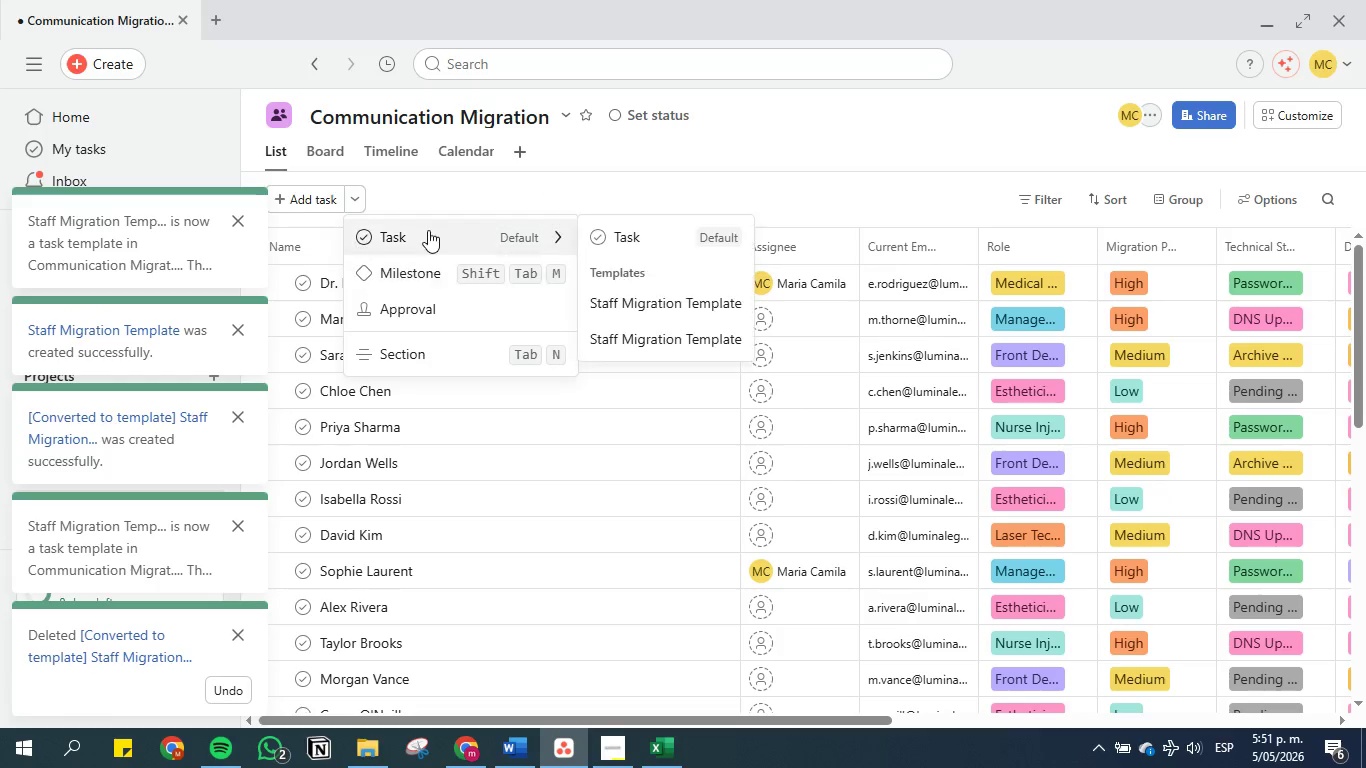 
left_click([826, 170])
 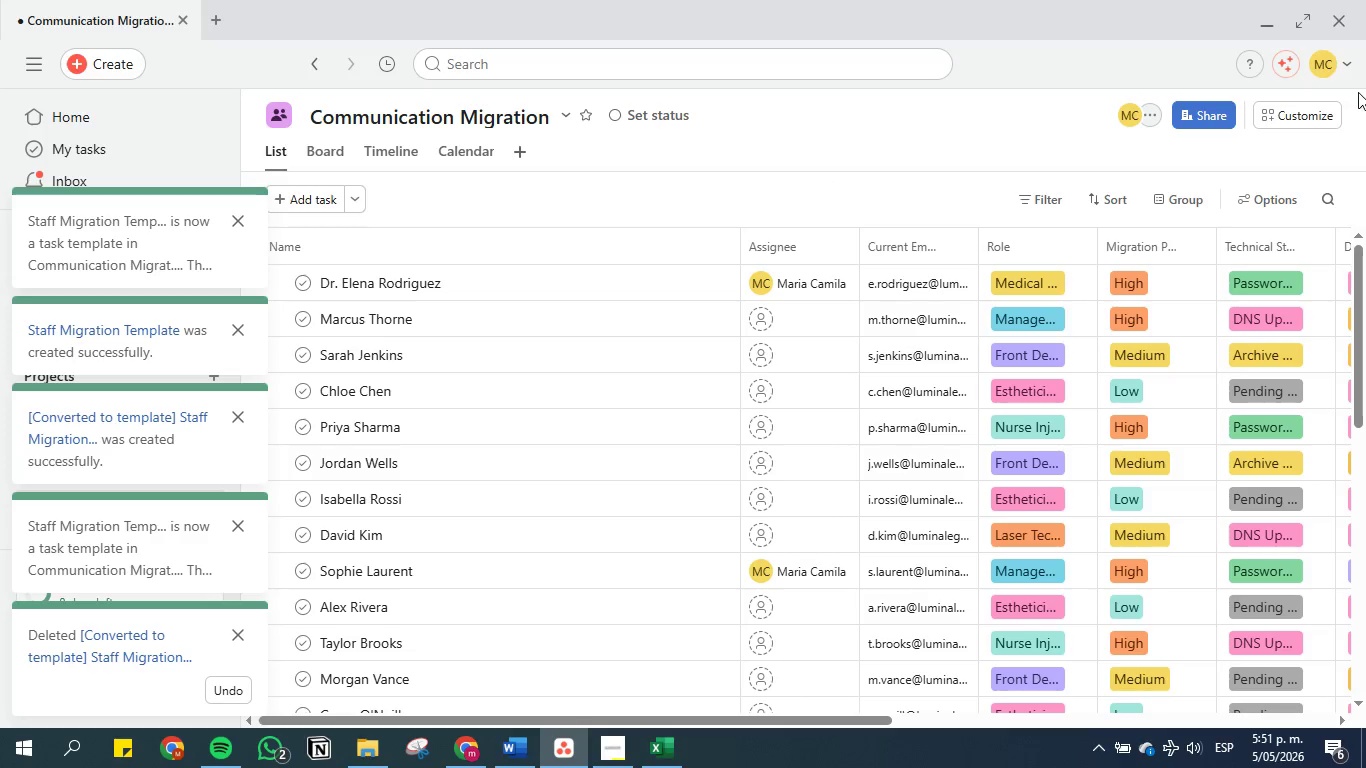 
double_click([1320, 111])
 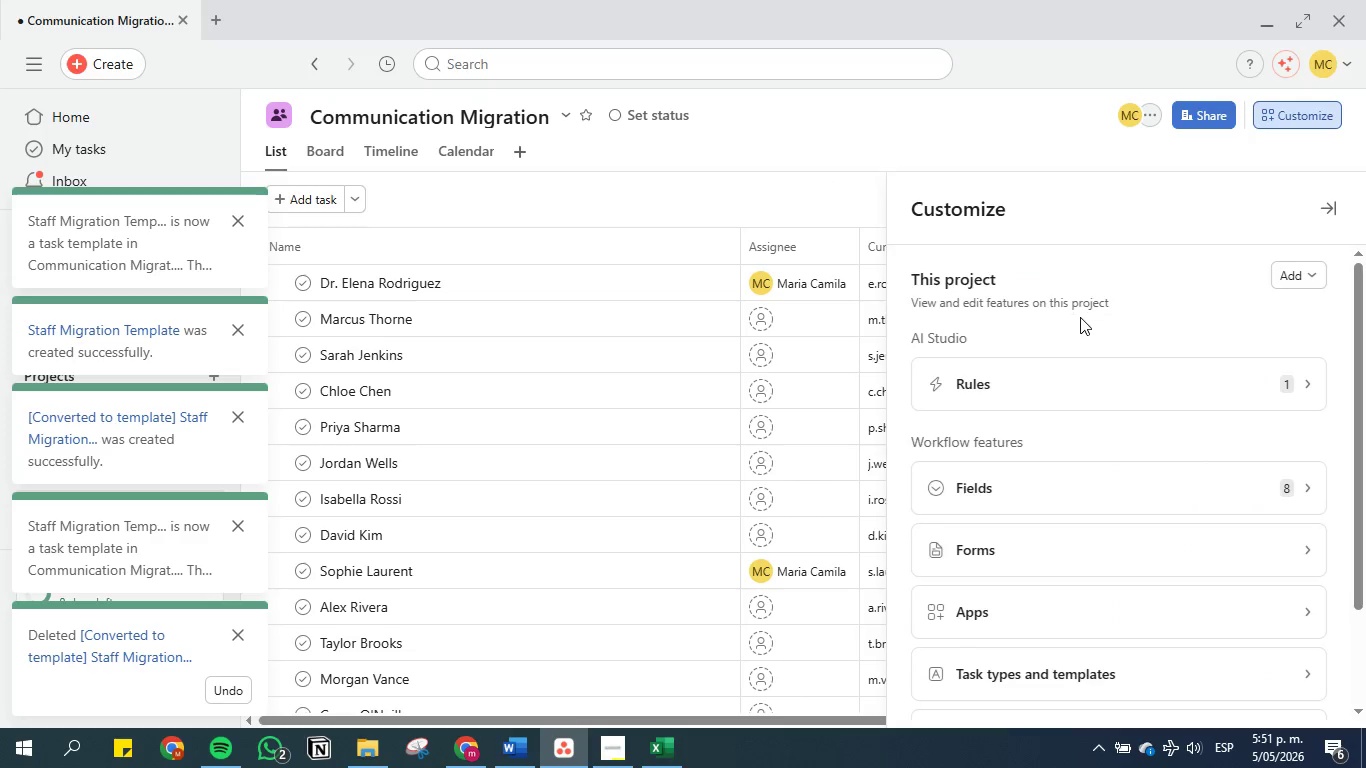 
scroll: coordinate [1090, 445], scroll_direction: down, amount: 2.0
 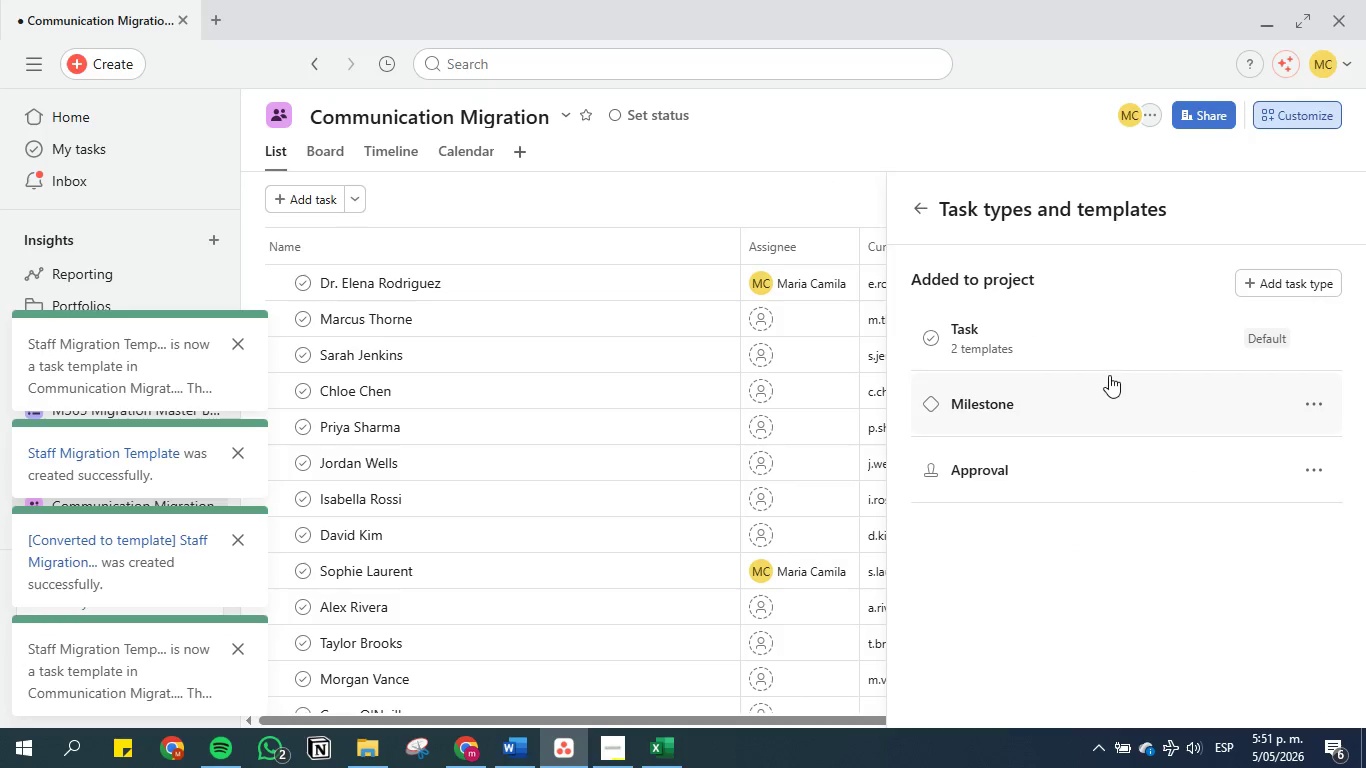 
left_click([1096, 337])
 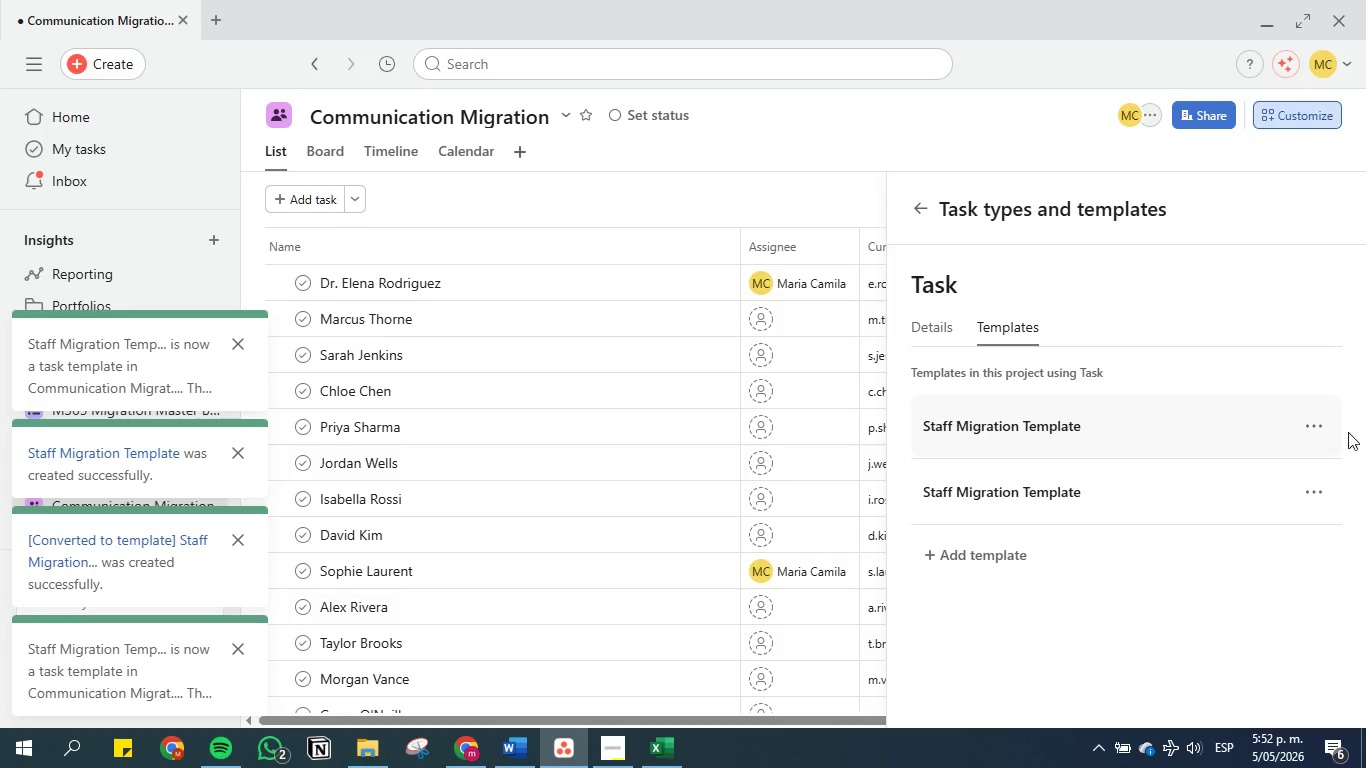 
left_click([1151, 423])
 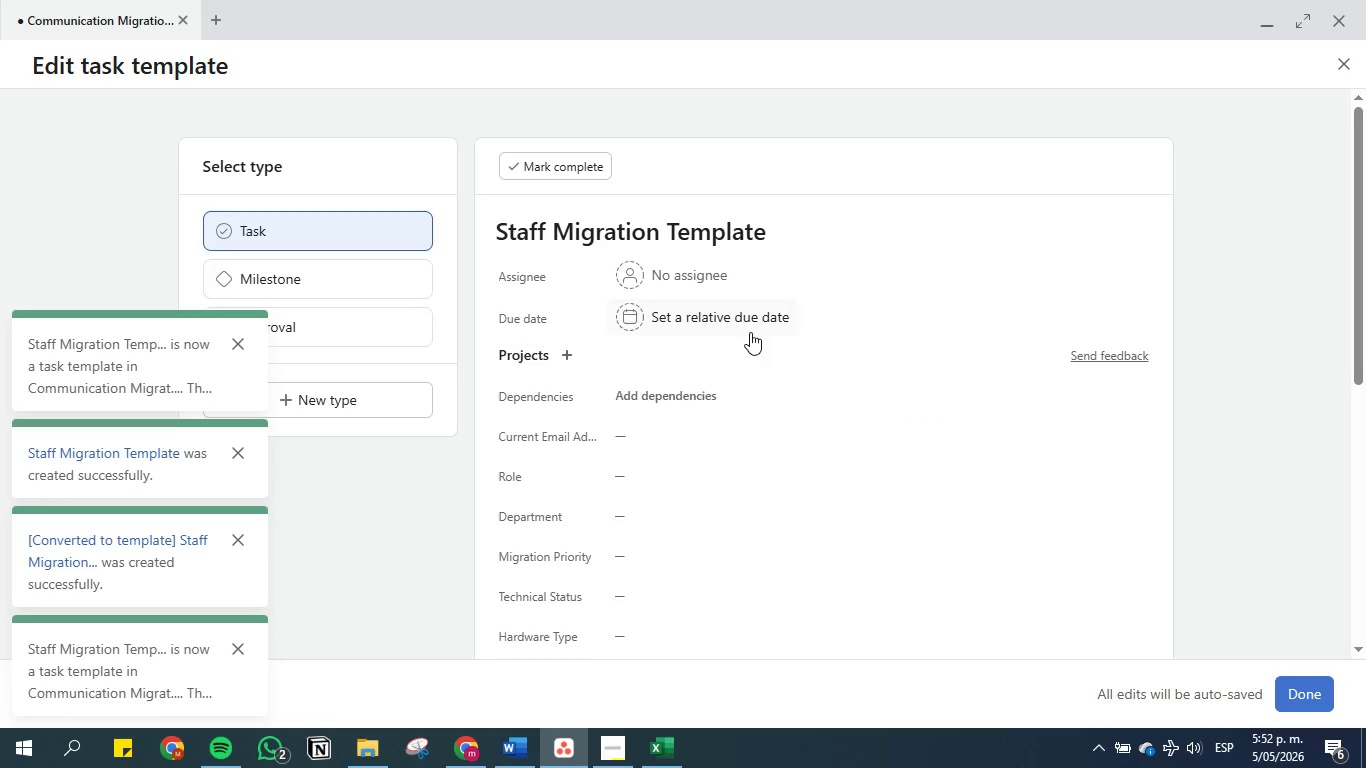 
scroll: coordinate [747, 339], scroll_direction: down, amount: 3.0
 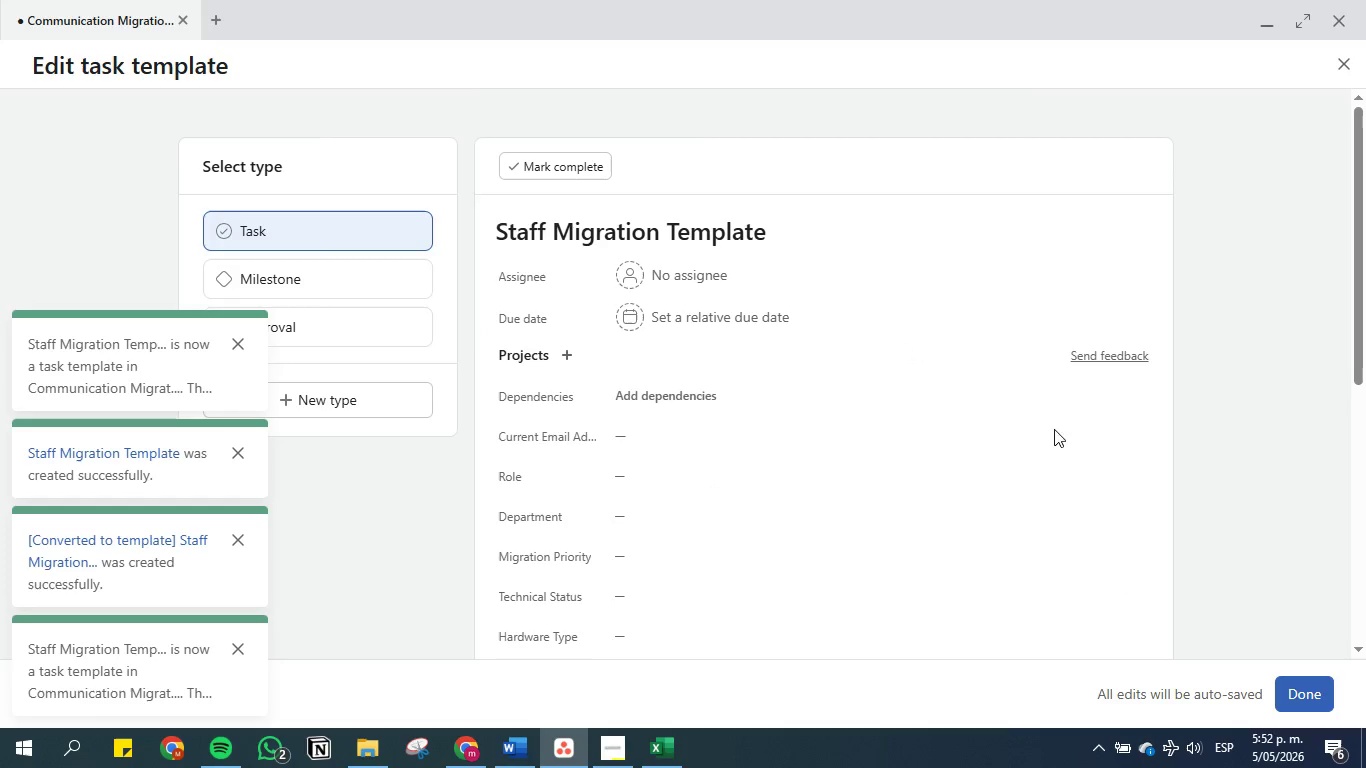 
key(Space)
 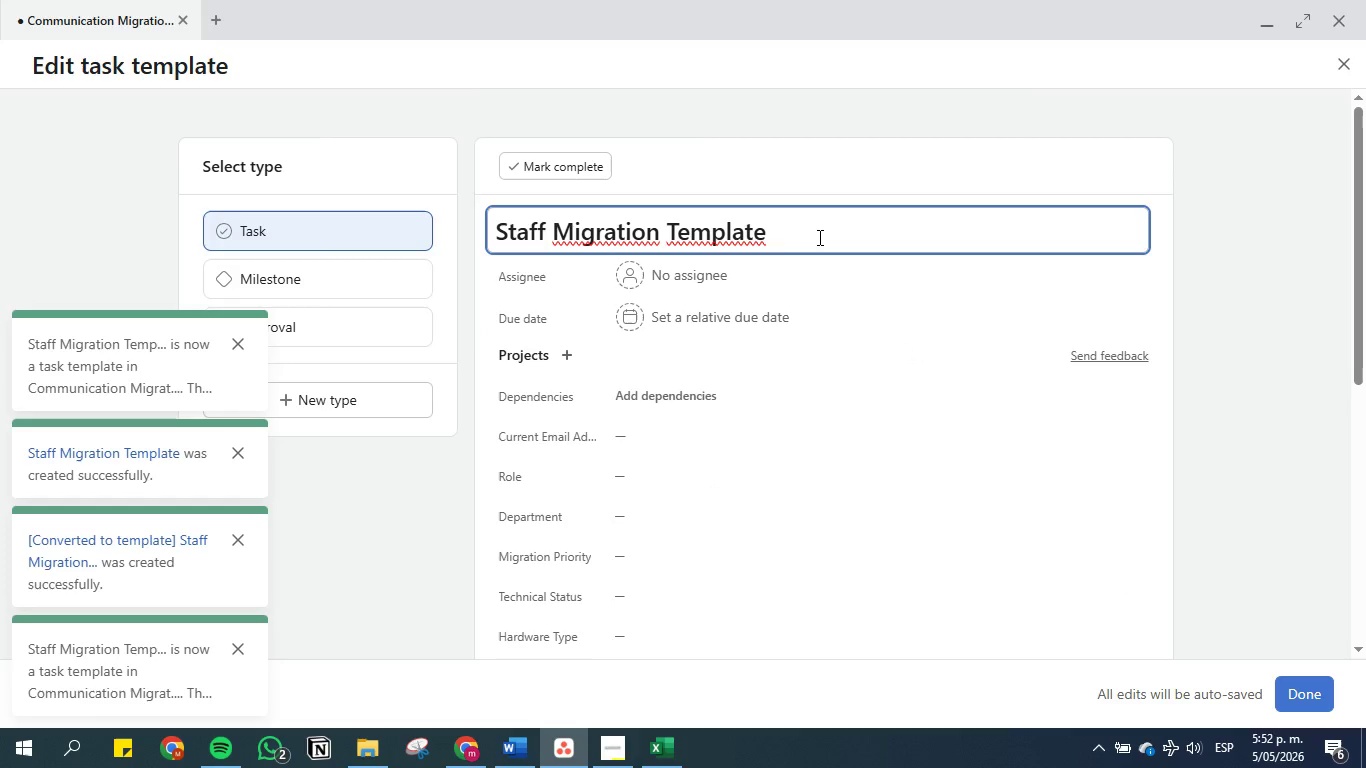 
key(G)
 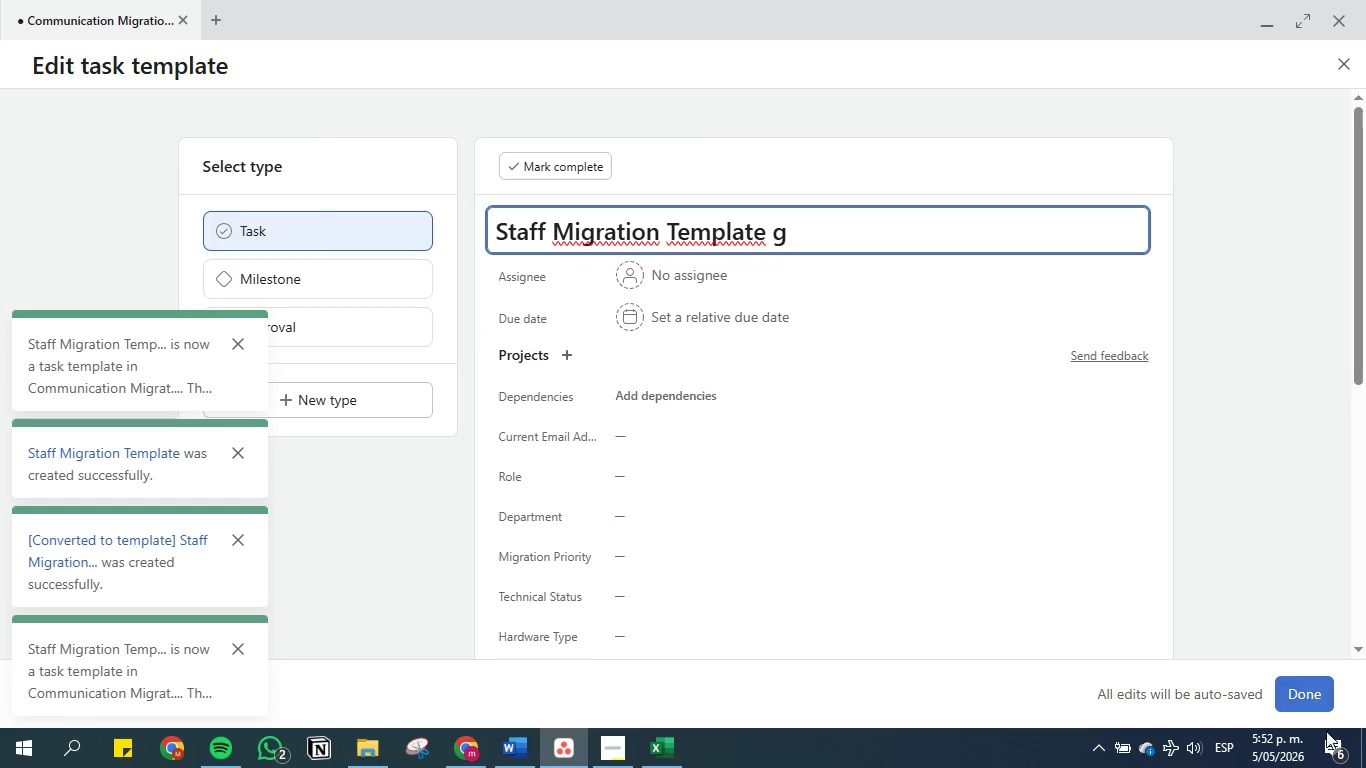 
left_click([1313, 693])
 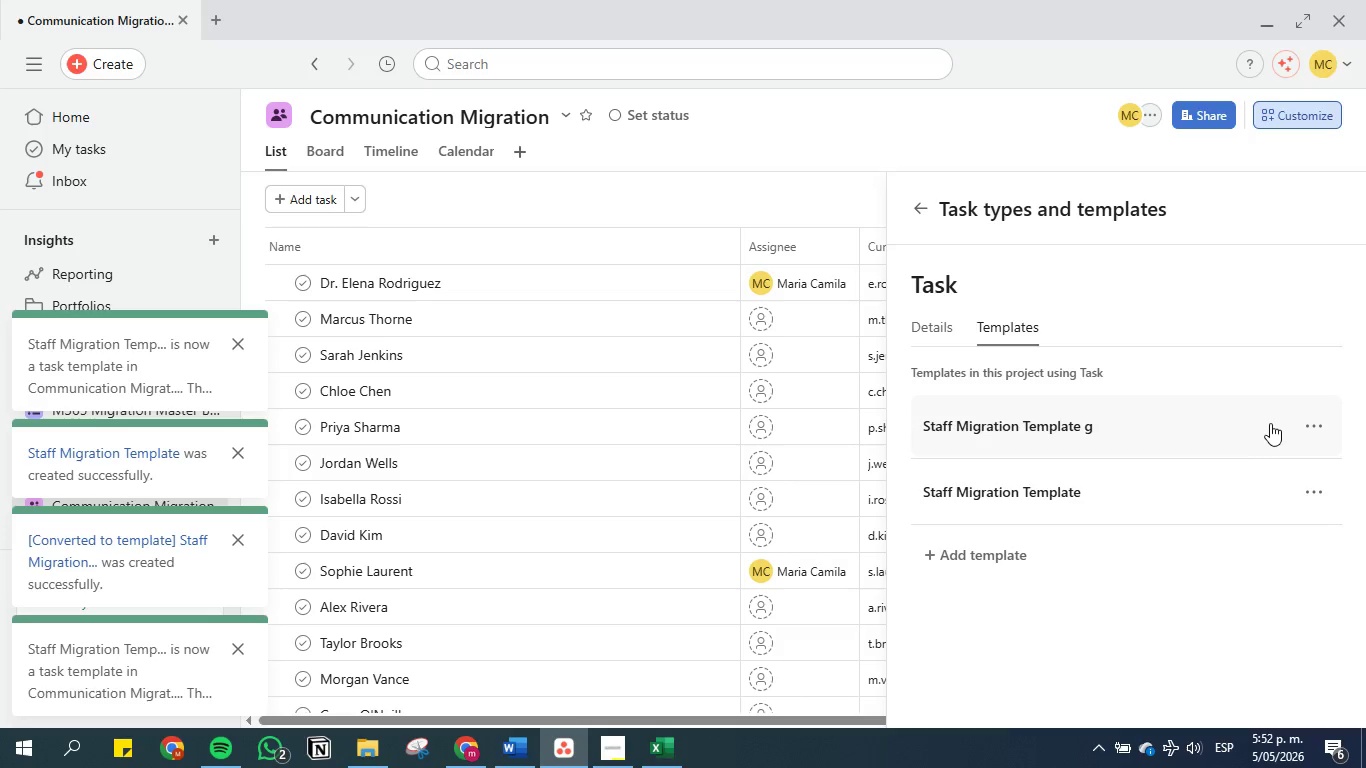 
left_click([1320, 426])
 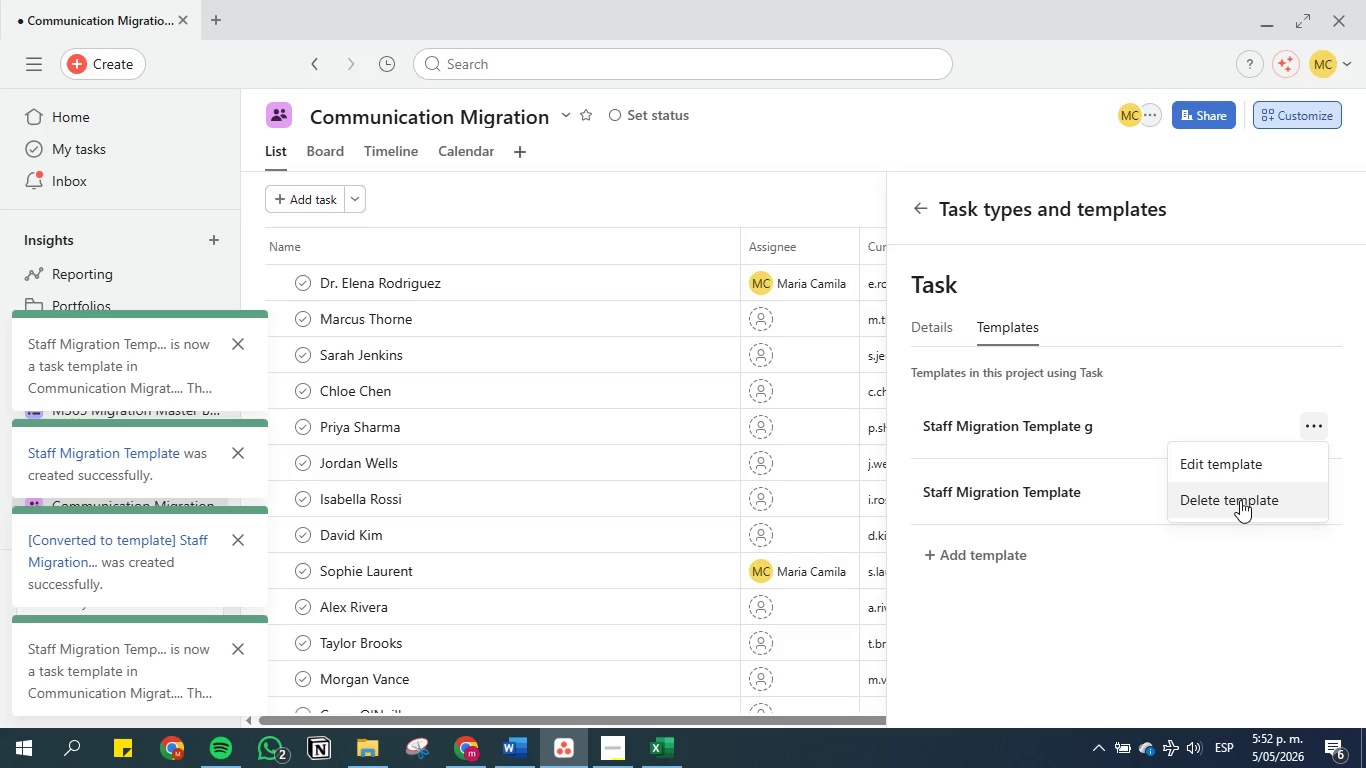 
left_click([1240, 500])
 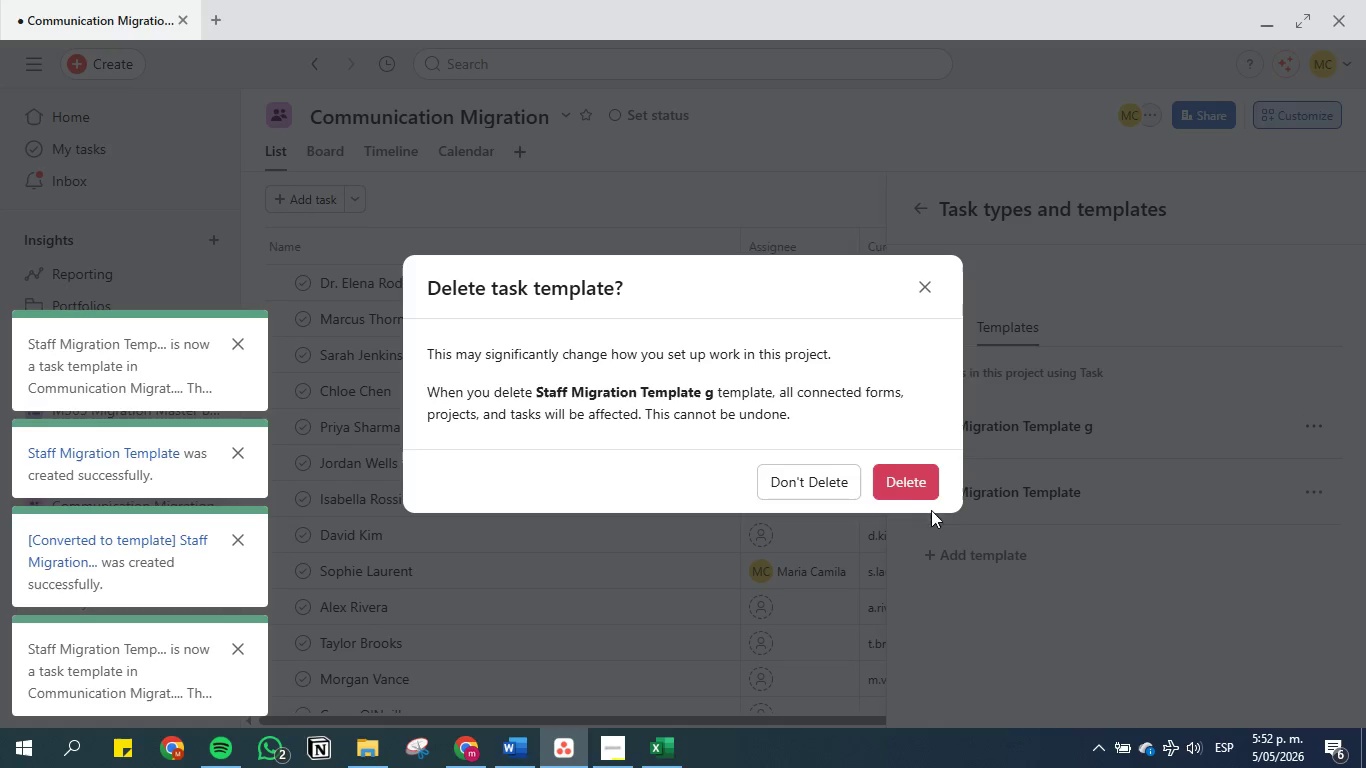 
left_click([904, 488])
 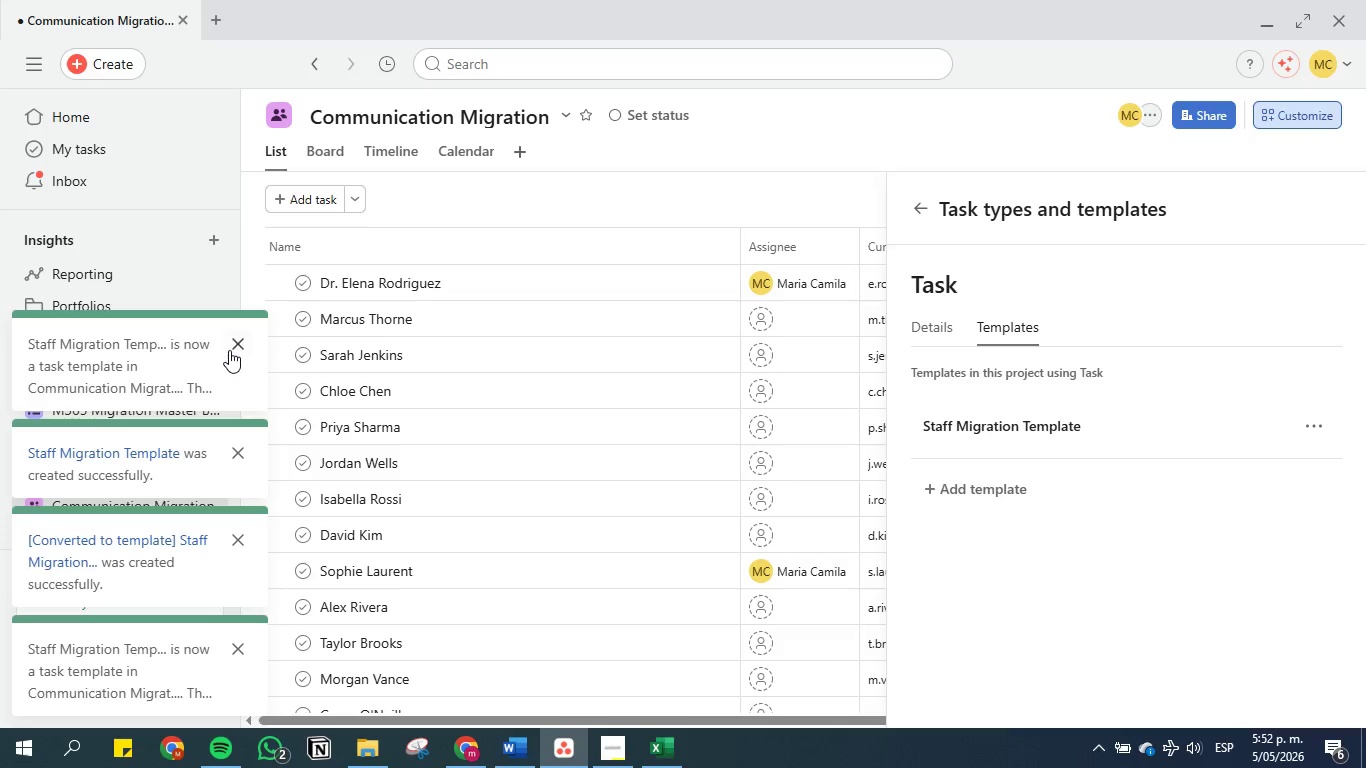 
left_click([233, 346])
 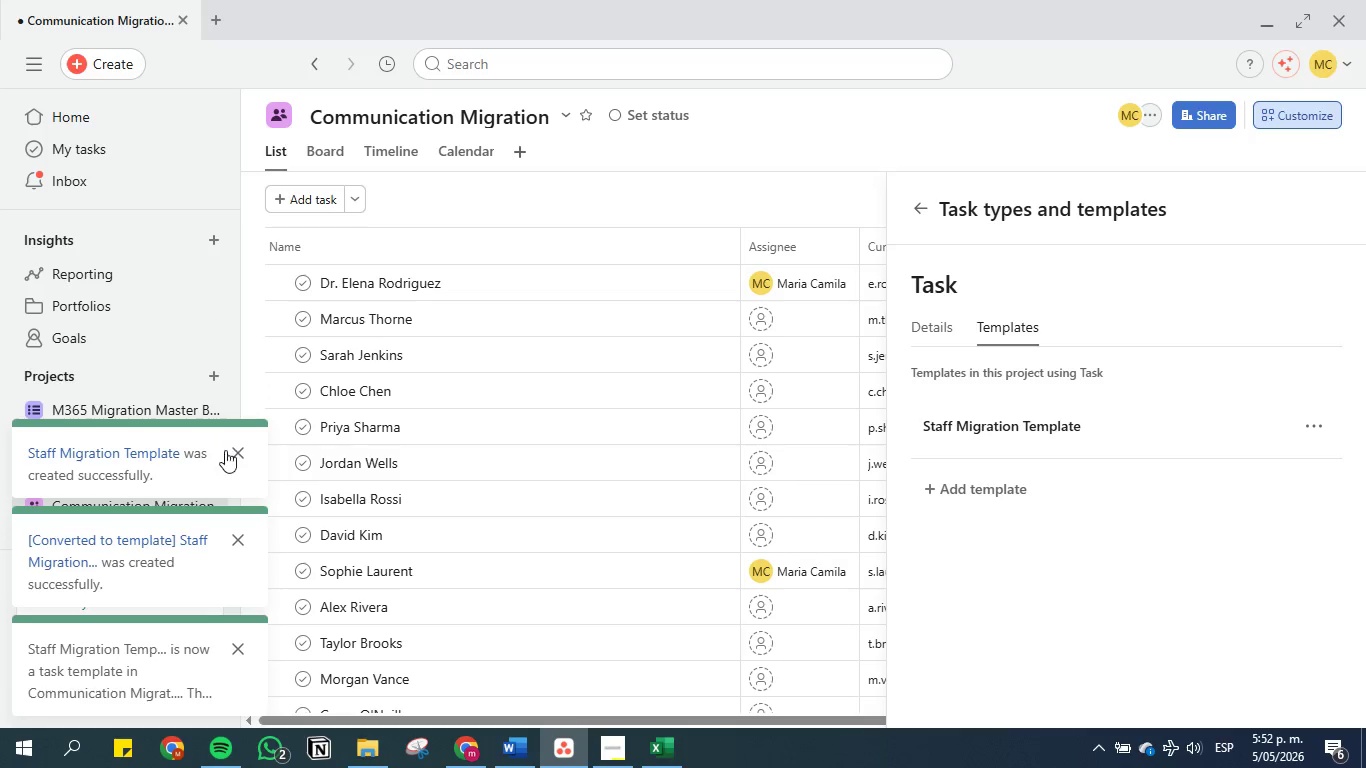 
left_click([236, 450])
 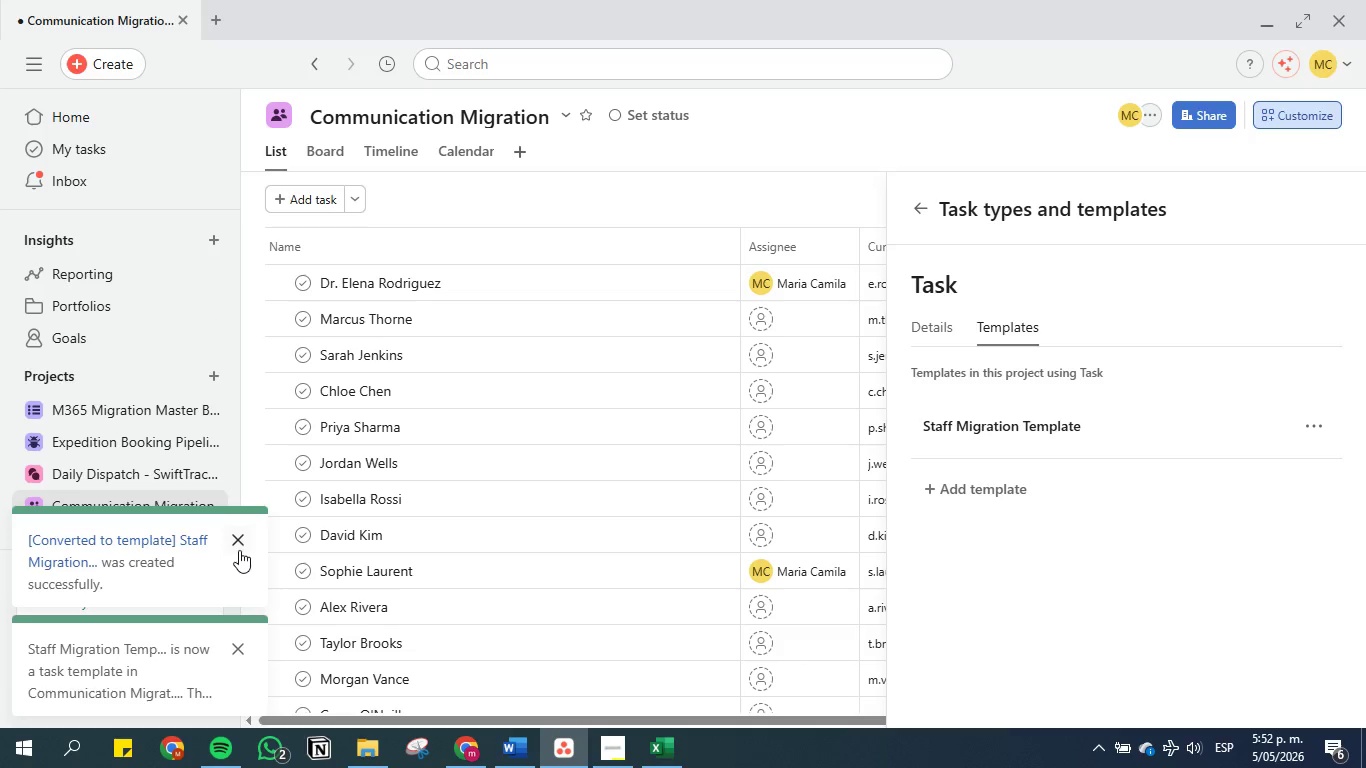 
left_click([239, 545])
 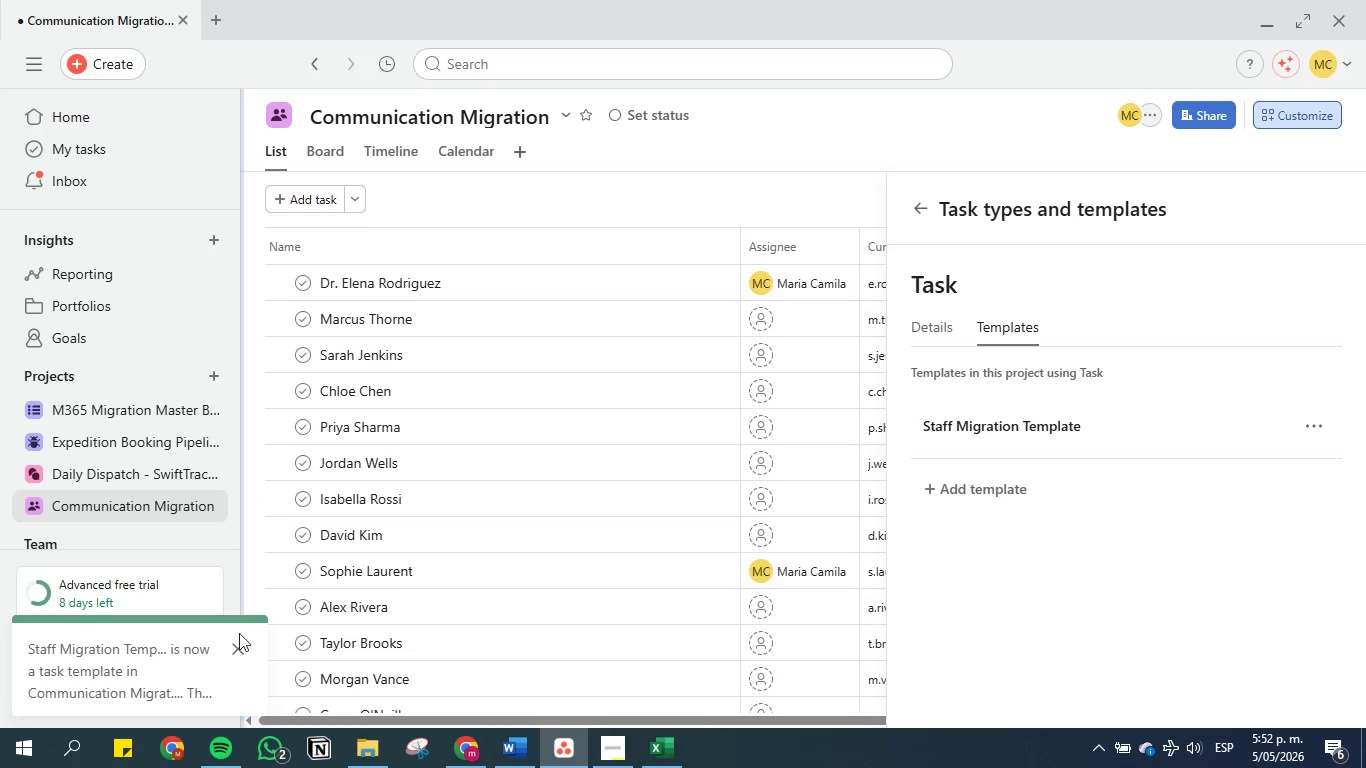 
left_click([239, 641])
 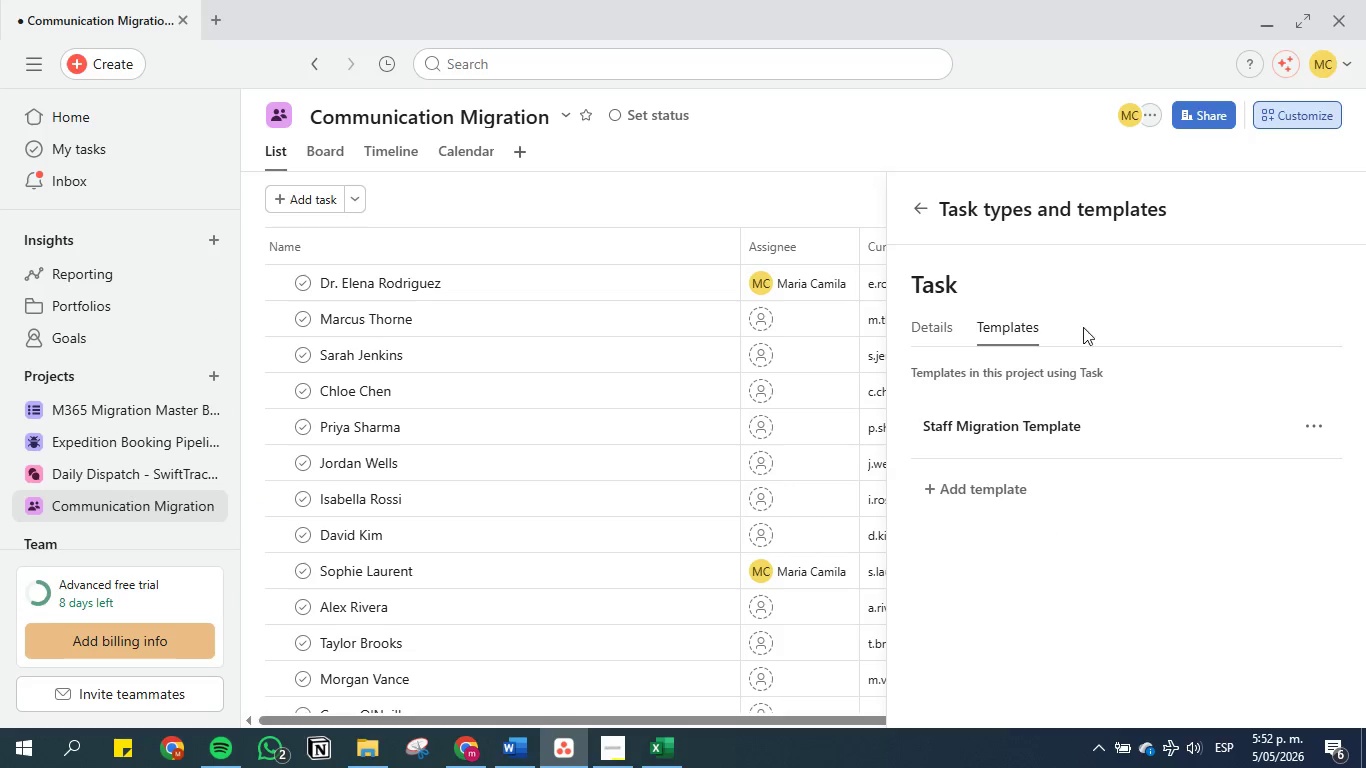 
scroll: coordinate [1115, 314], scroll_direction: down, amount: 3.0
 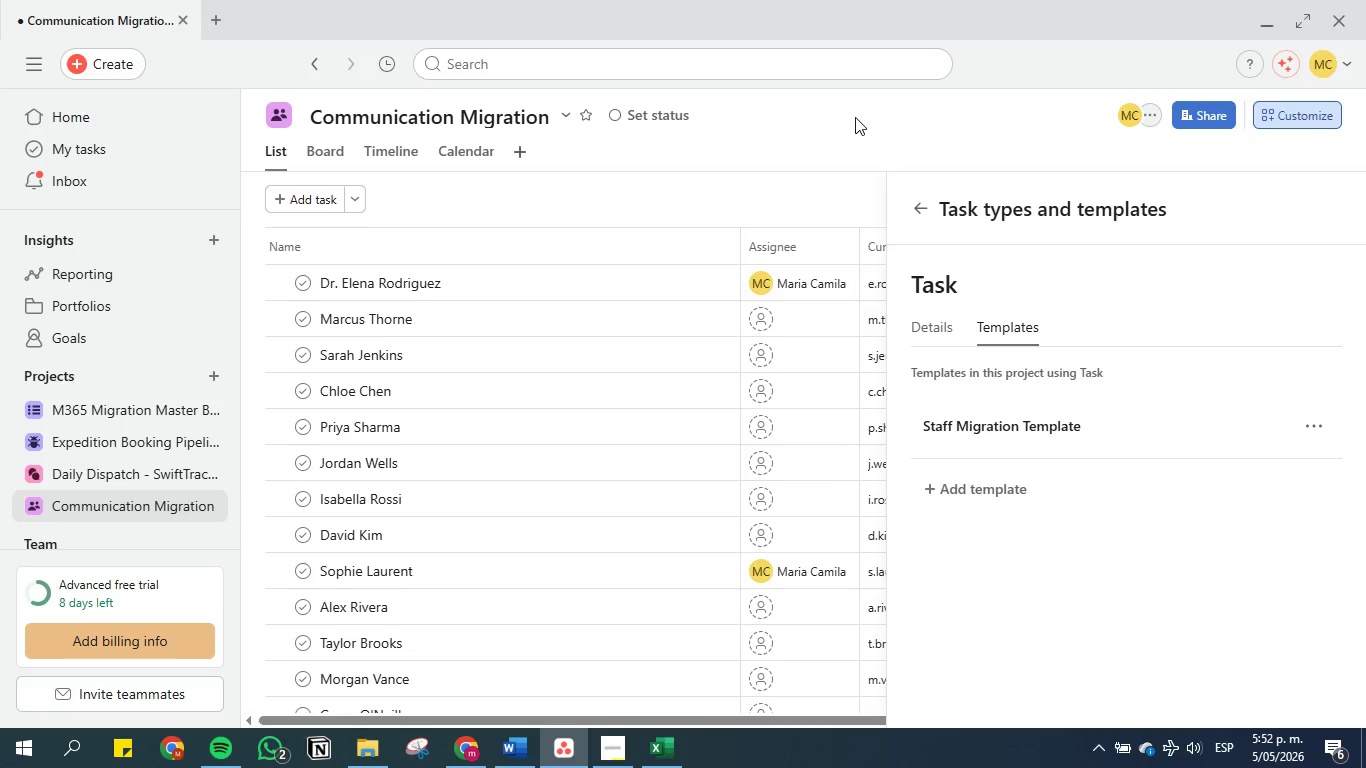 
left_click([851, 124])
 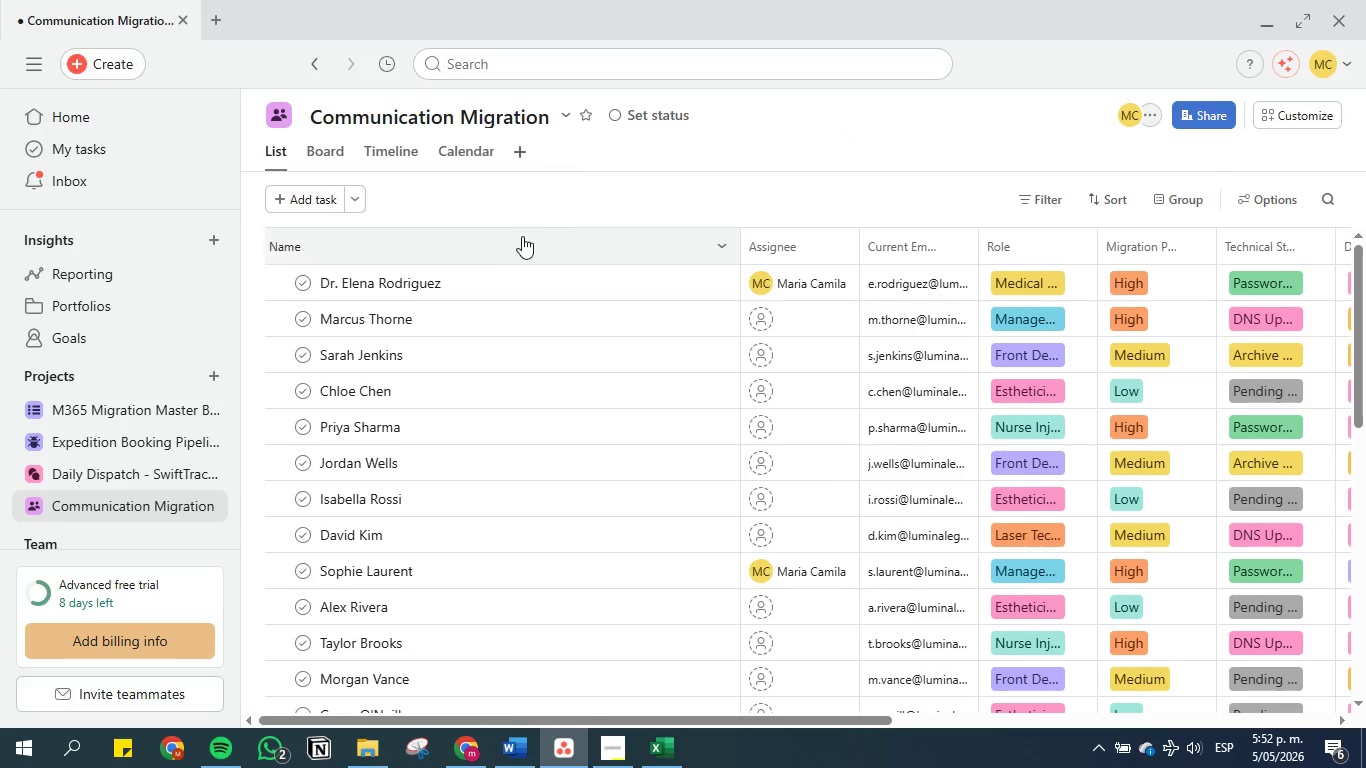 
scroll: coordinate [506, 265], scroll_direction: up, amount: 3.0
 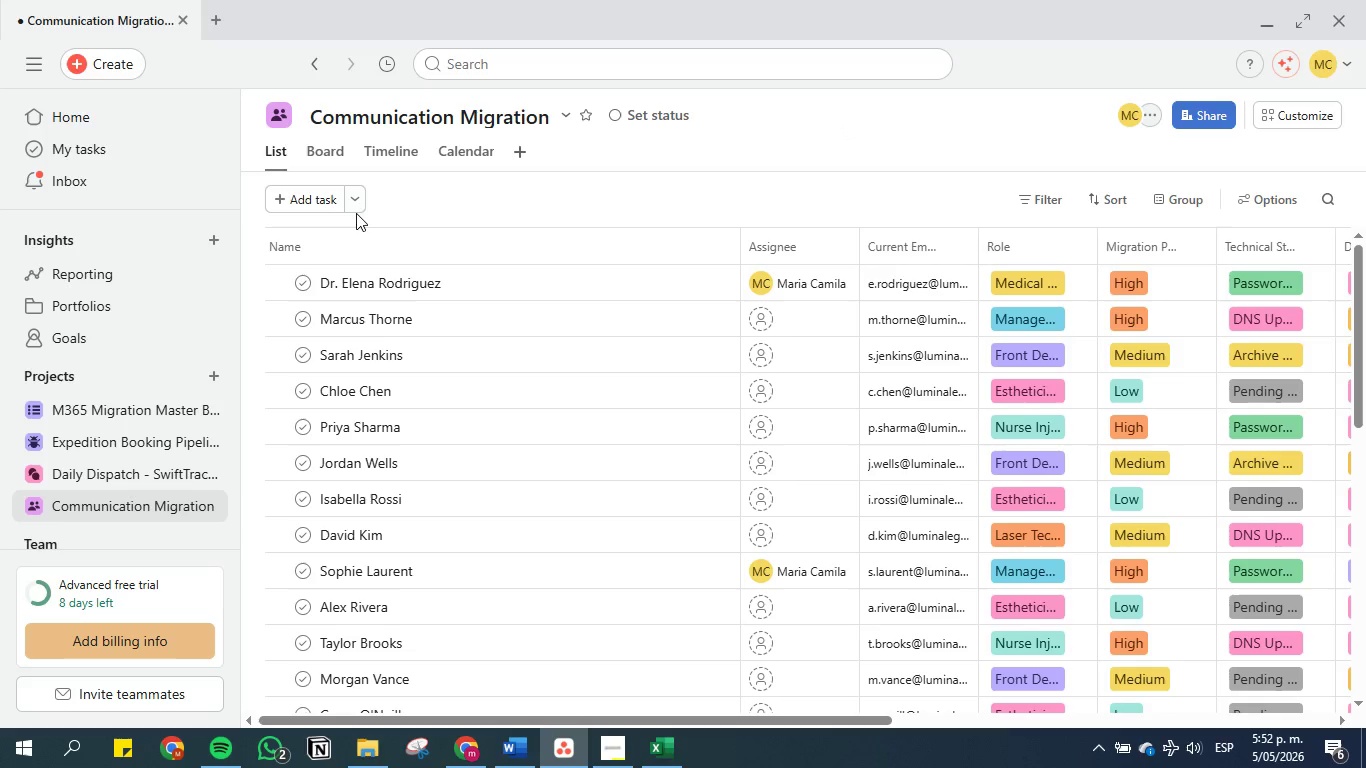 
left_click([357, 204])
 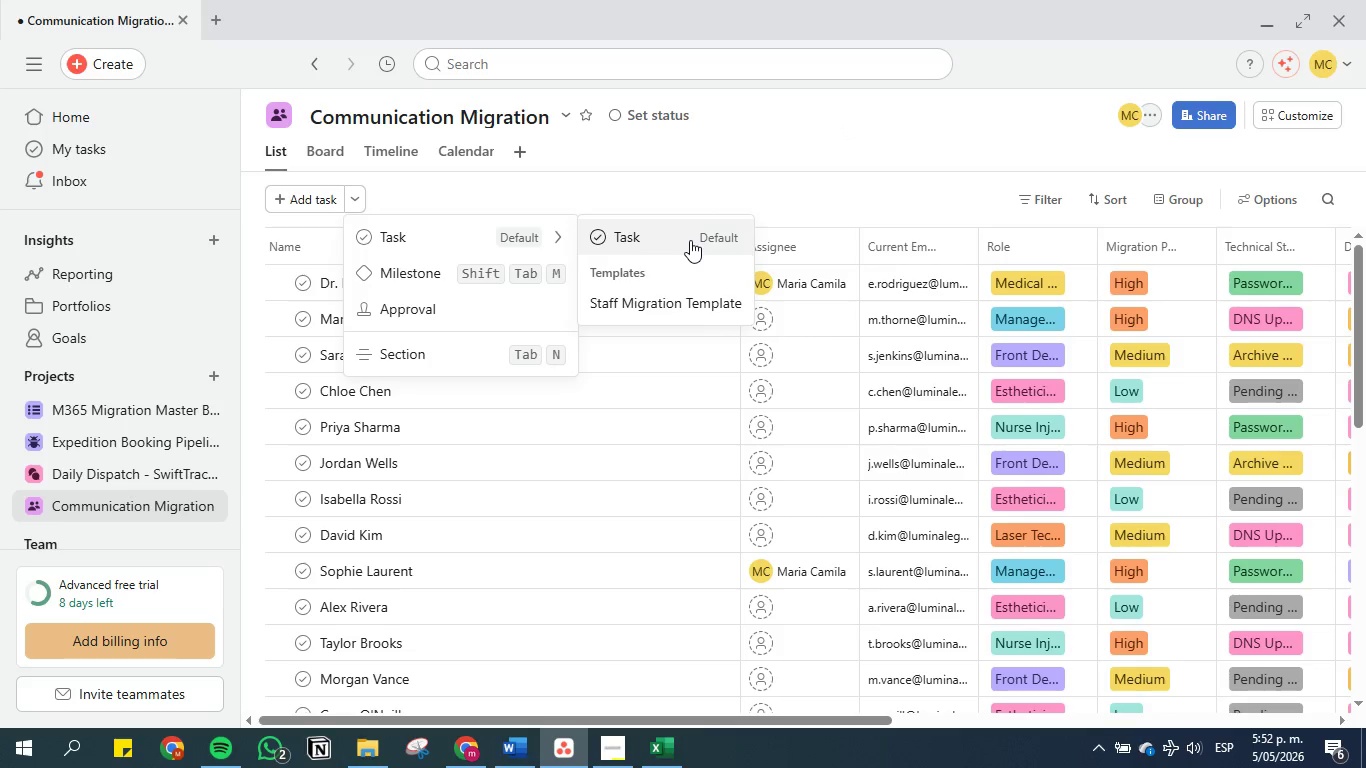 
left_click([682, 301])
 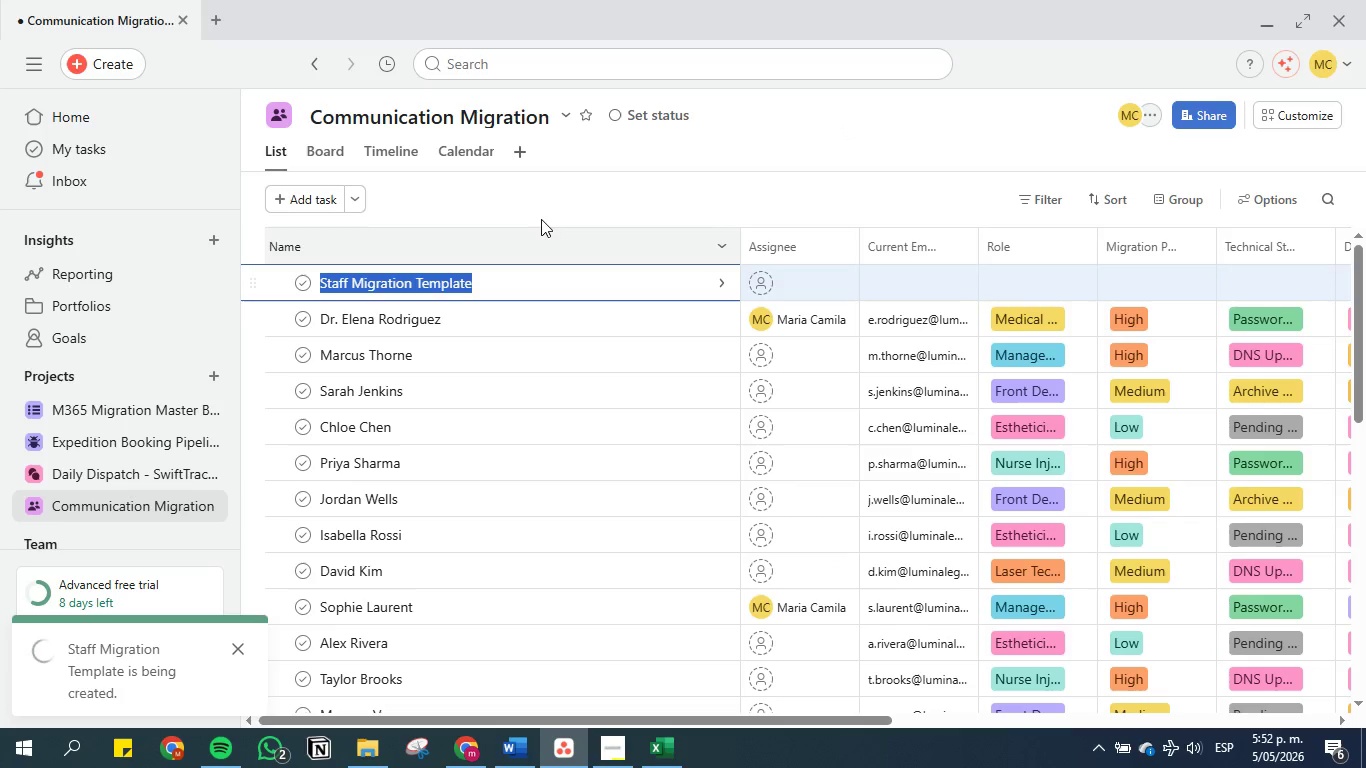 
left_click([542, 198])
 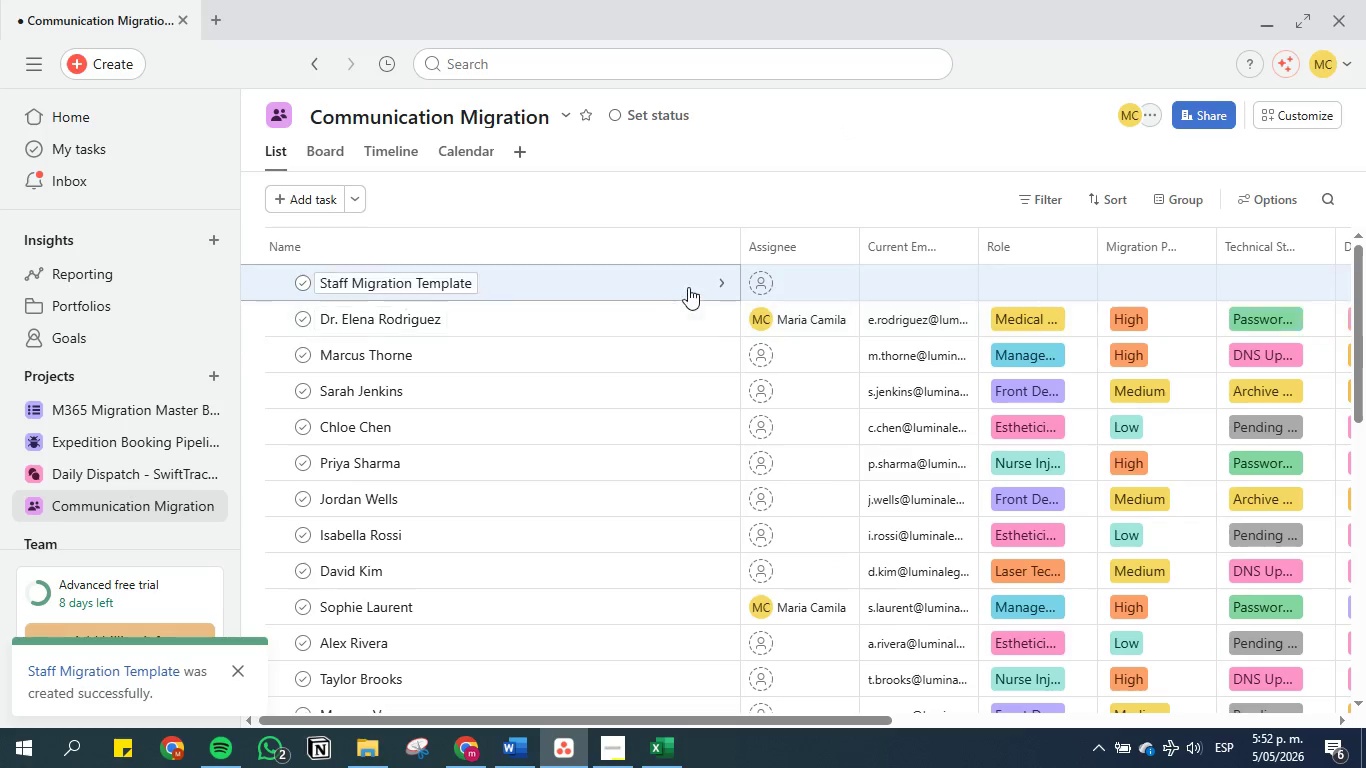 
left_click([708, 282])
 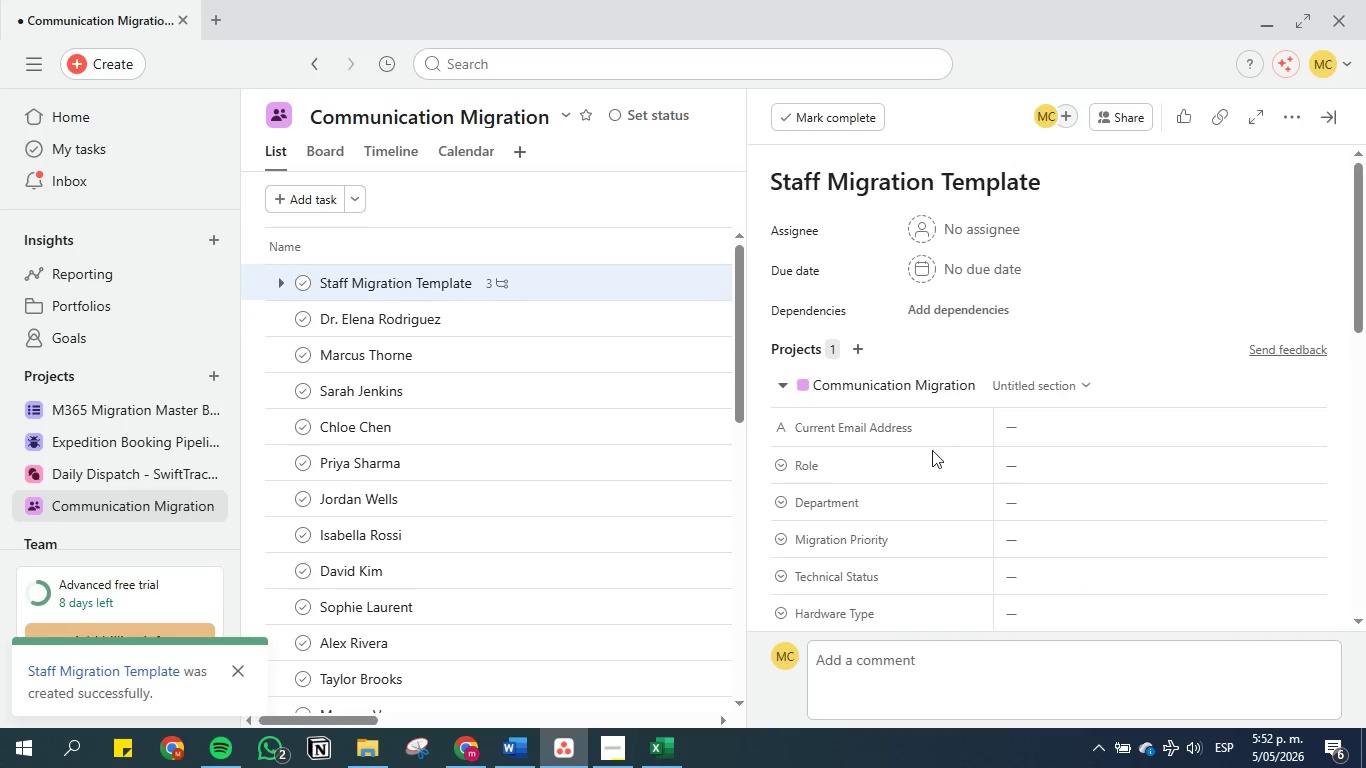 
scroll: coordinate [928, 463], scroll_direction: down, amount: 7.0
 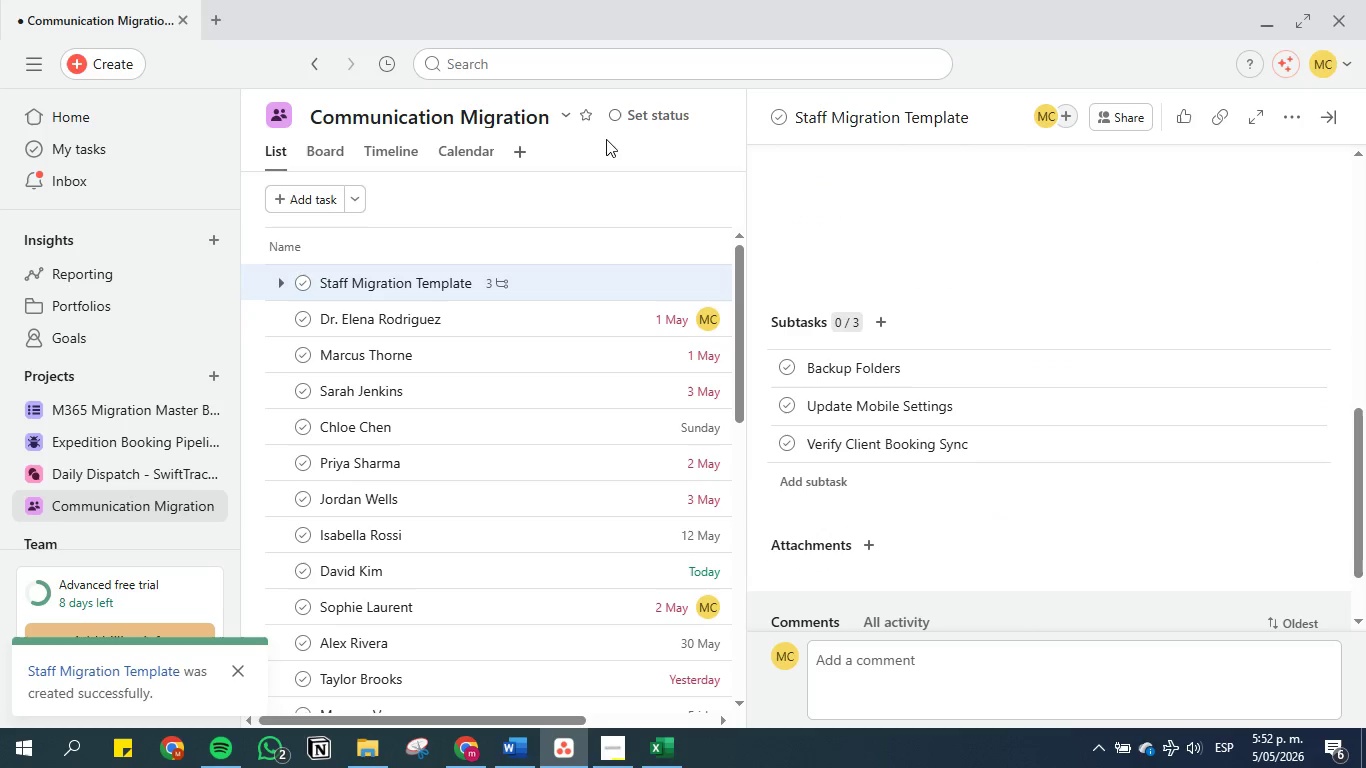 
left_click([669, 145])
 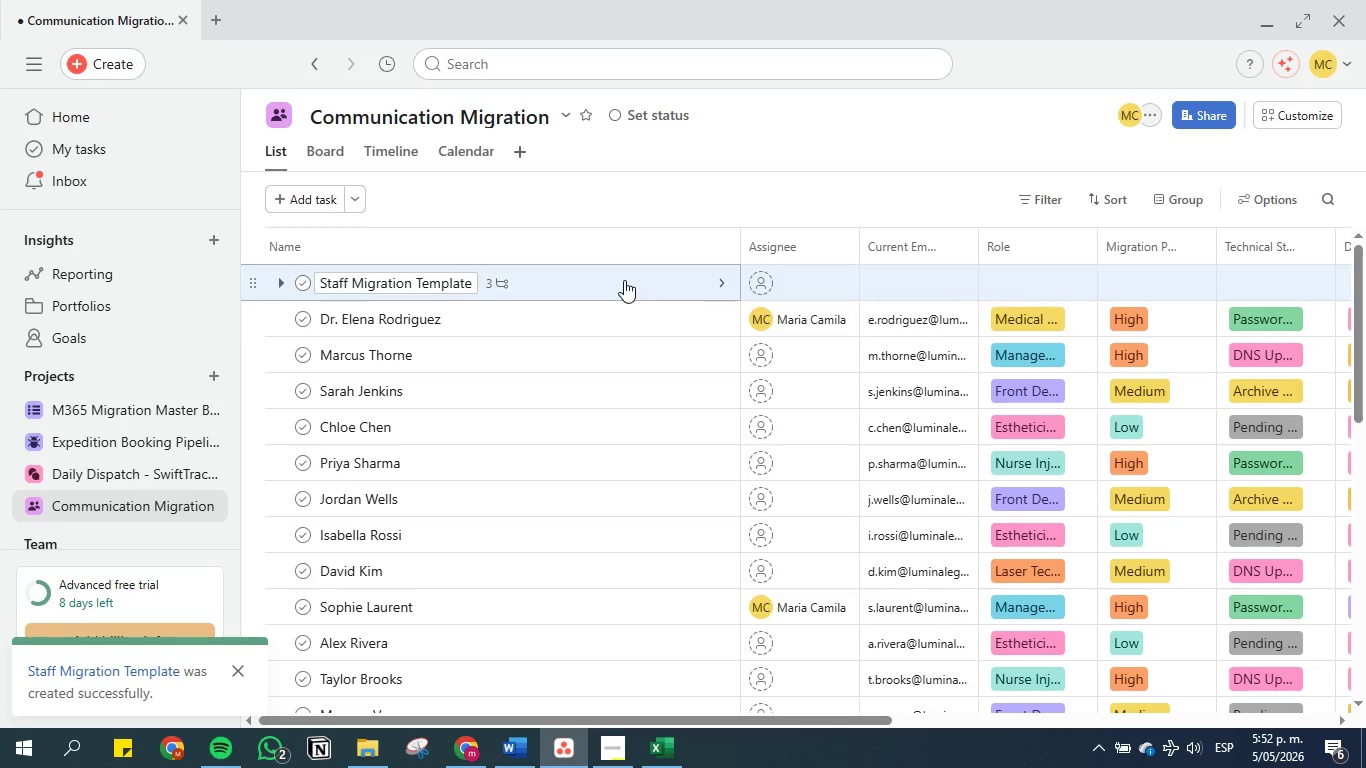 
left_click([727, 283])
 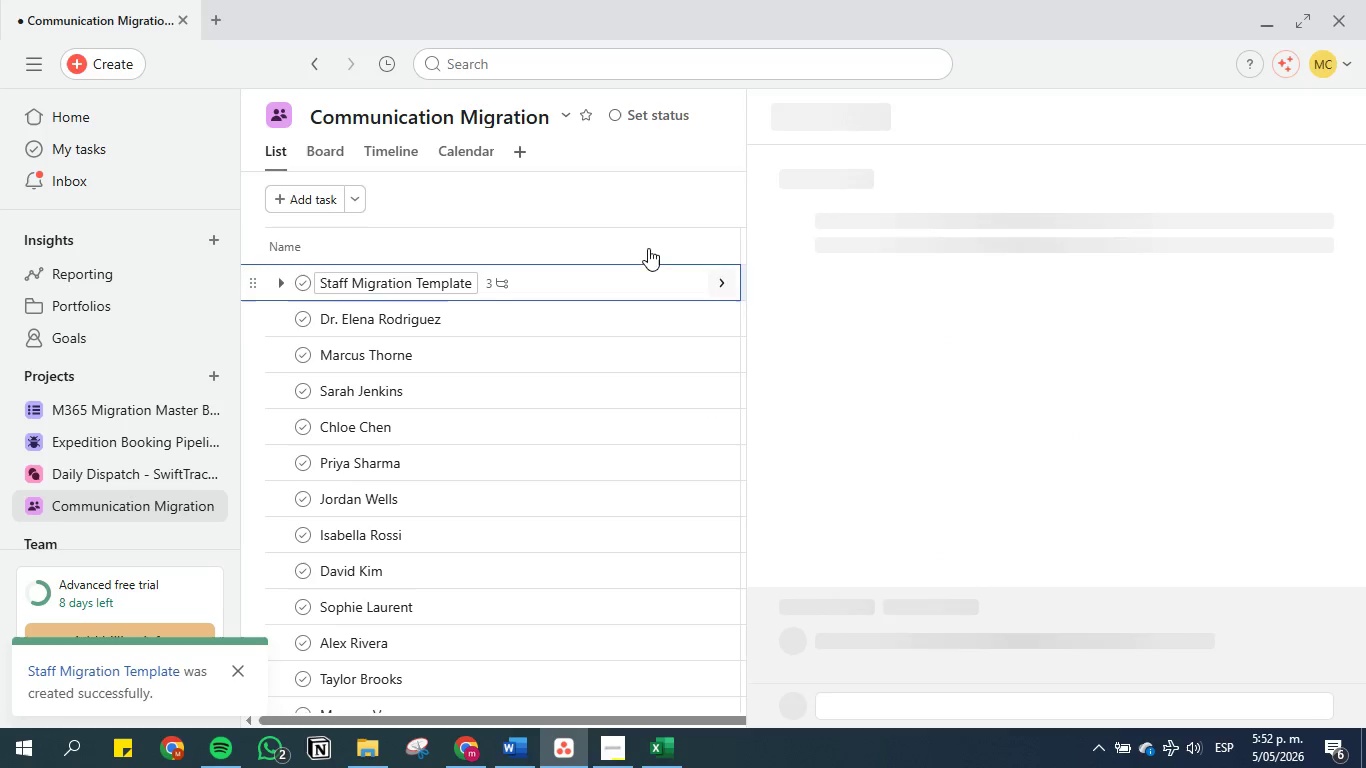 
left_click([575, 160])
 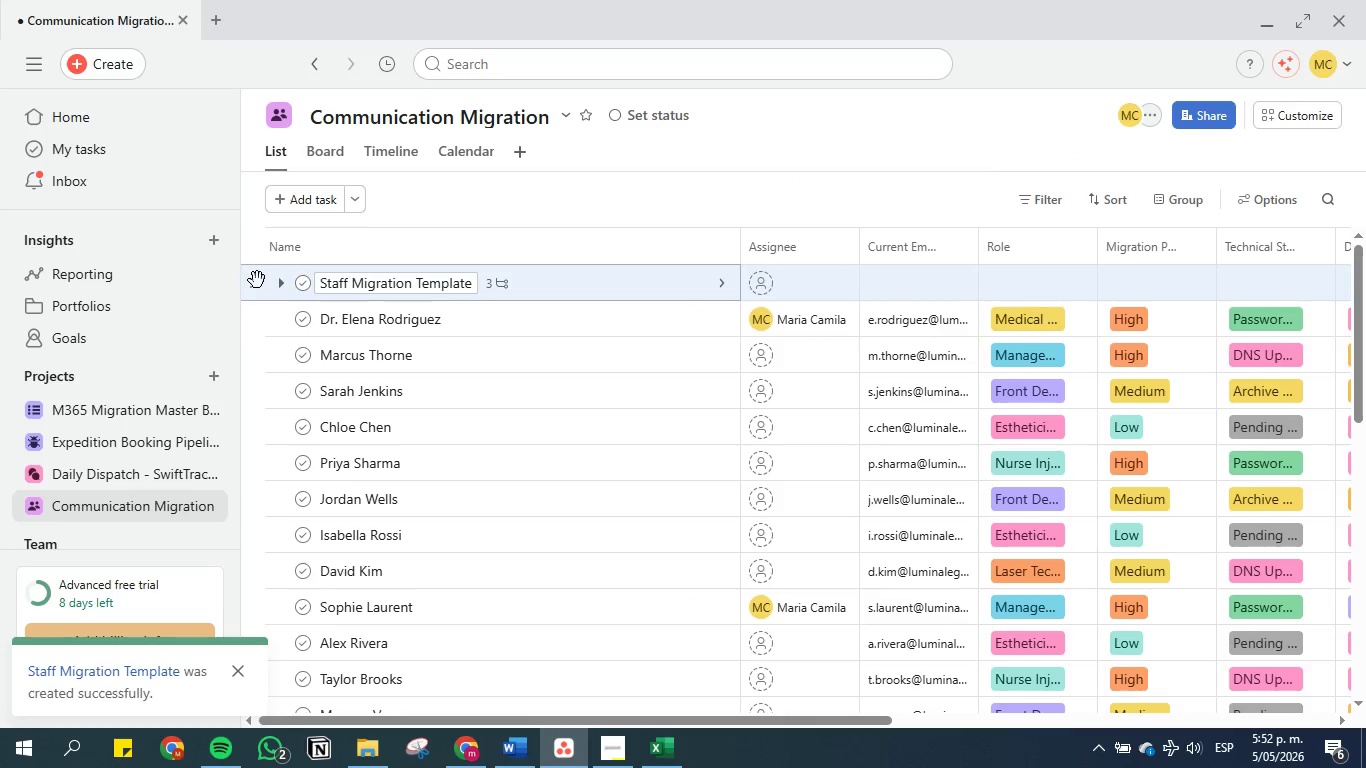 
right_click([259, 287])
 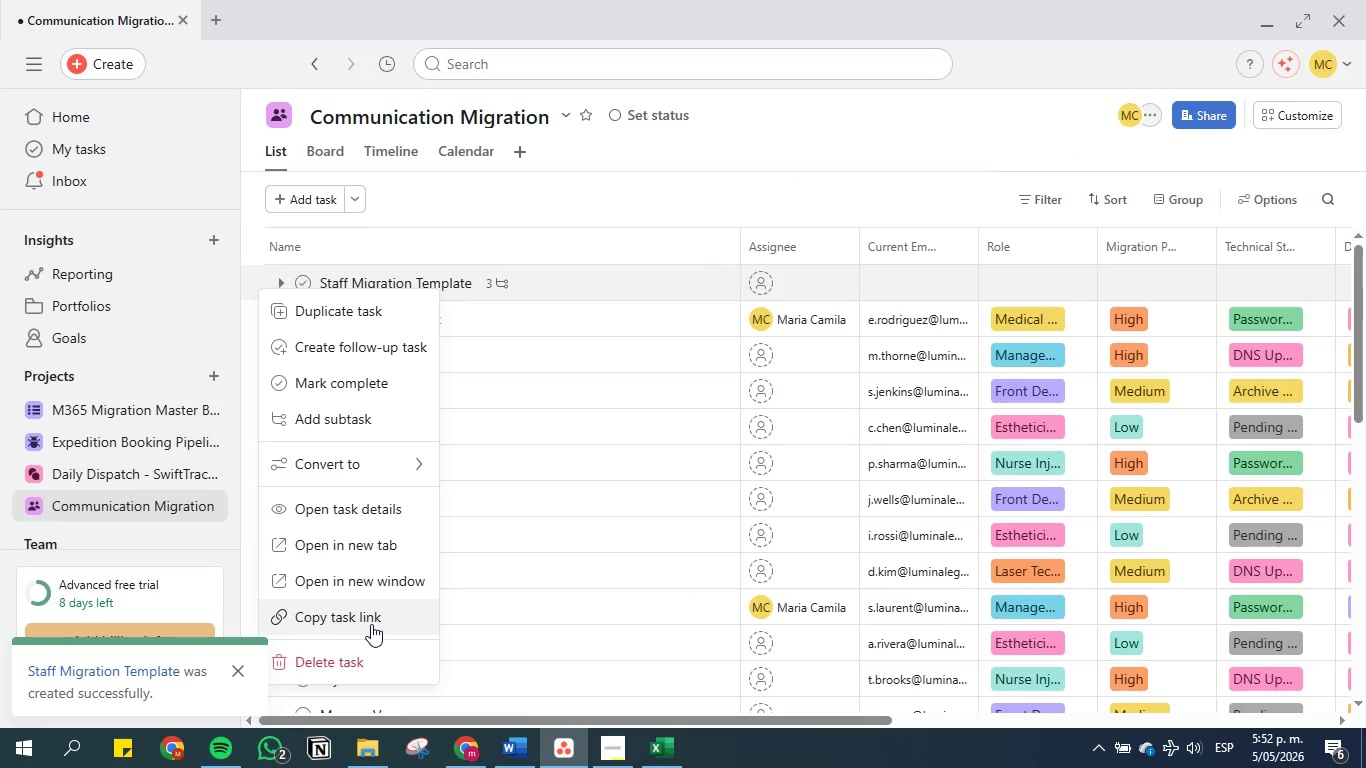 
left_click([358, 652])
 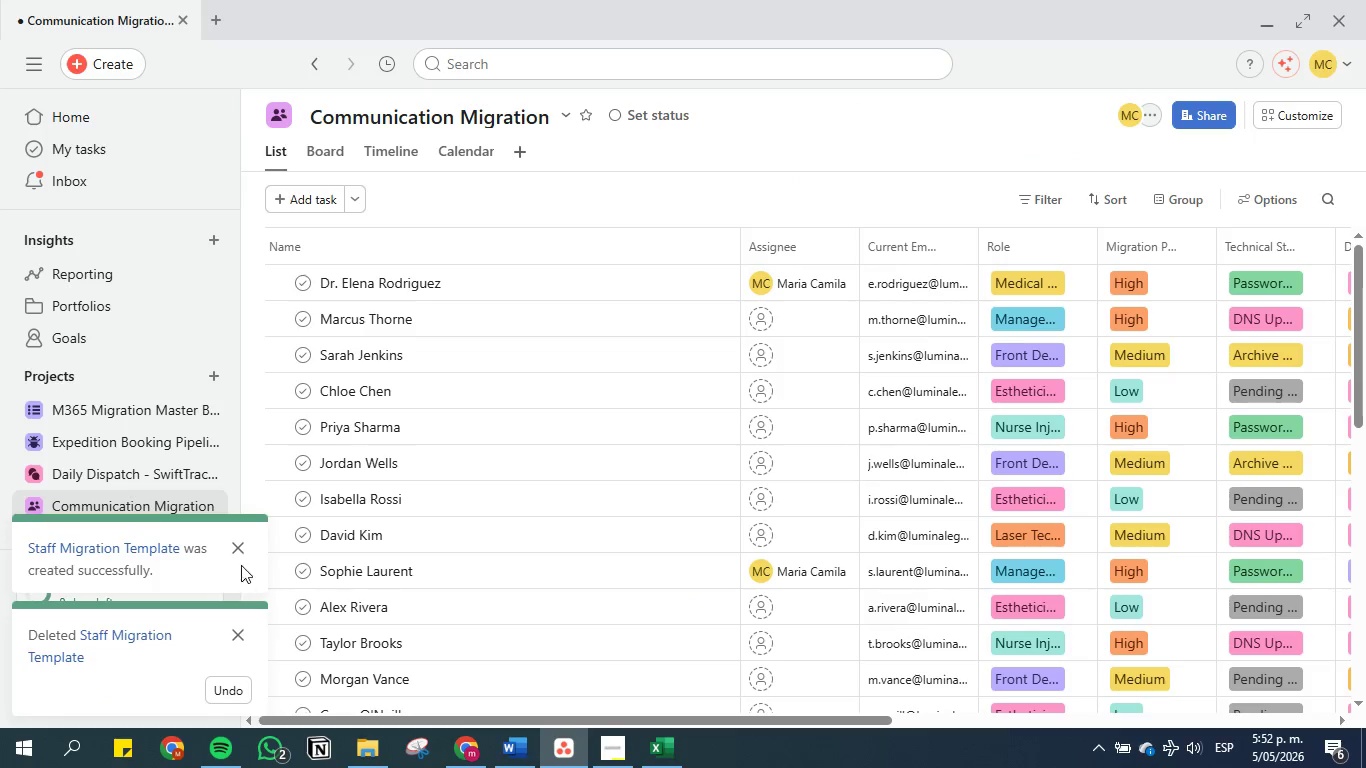 
left_click([237, 551])
 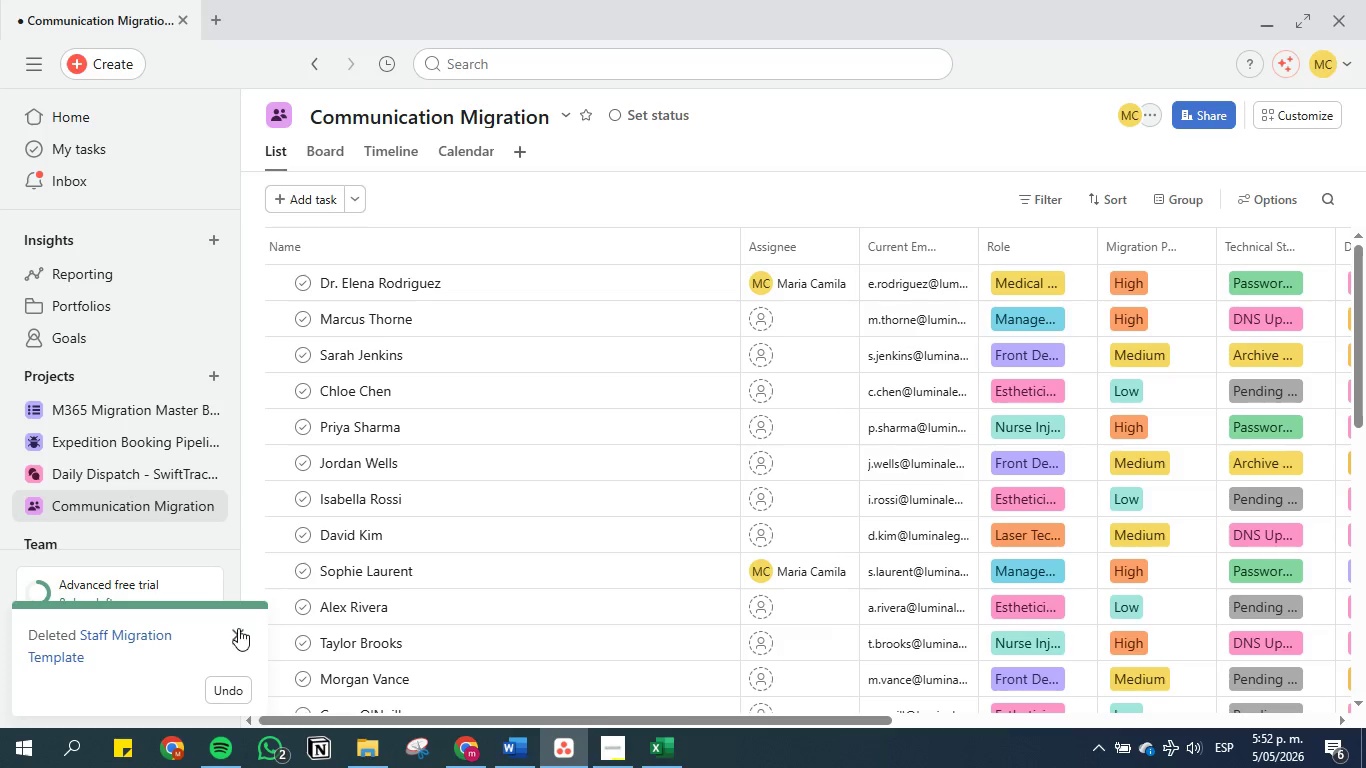 
left_click([237, 634])
 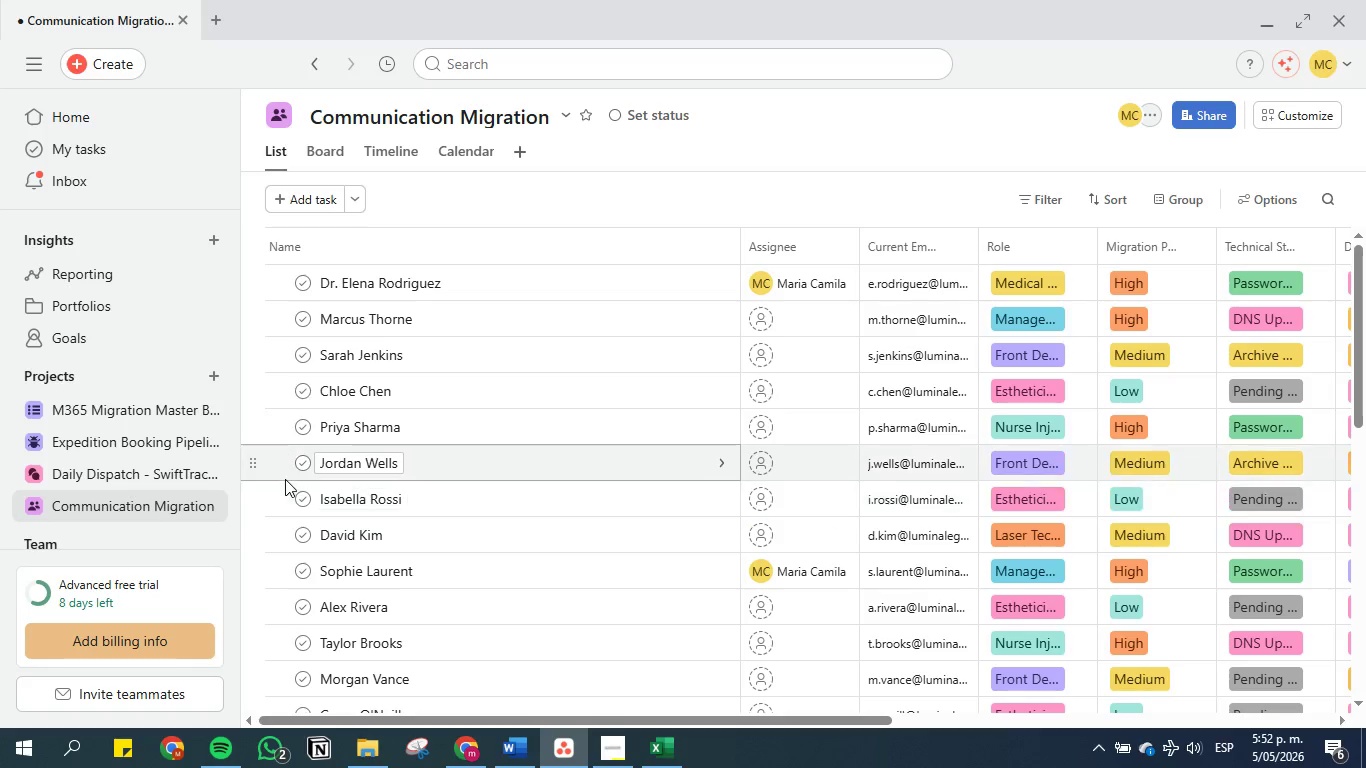 
scroll: coordinate [259, 552], scroll_direction: down, amount: 27.0
 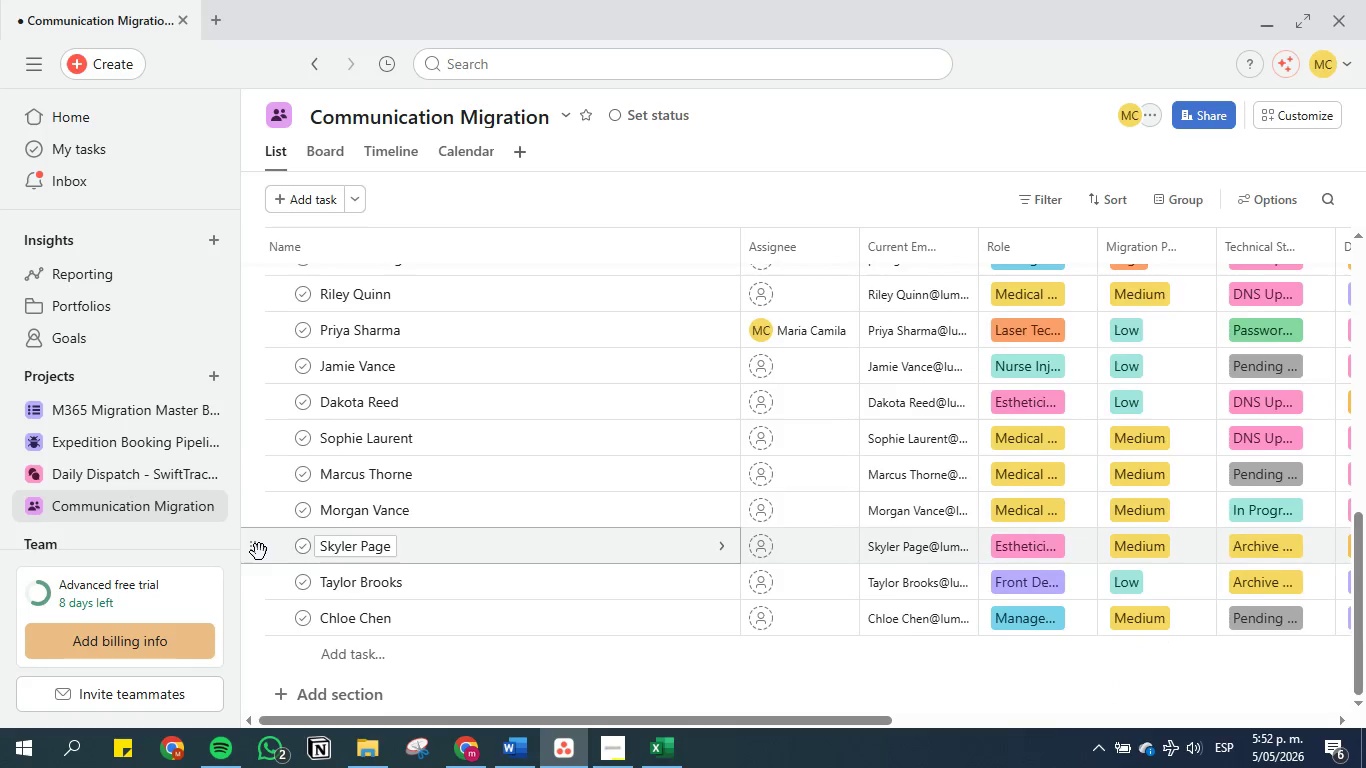 
scroll: coordinate [259, 552], scroll_direction: up, amount: 22.0
 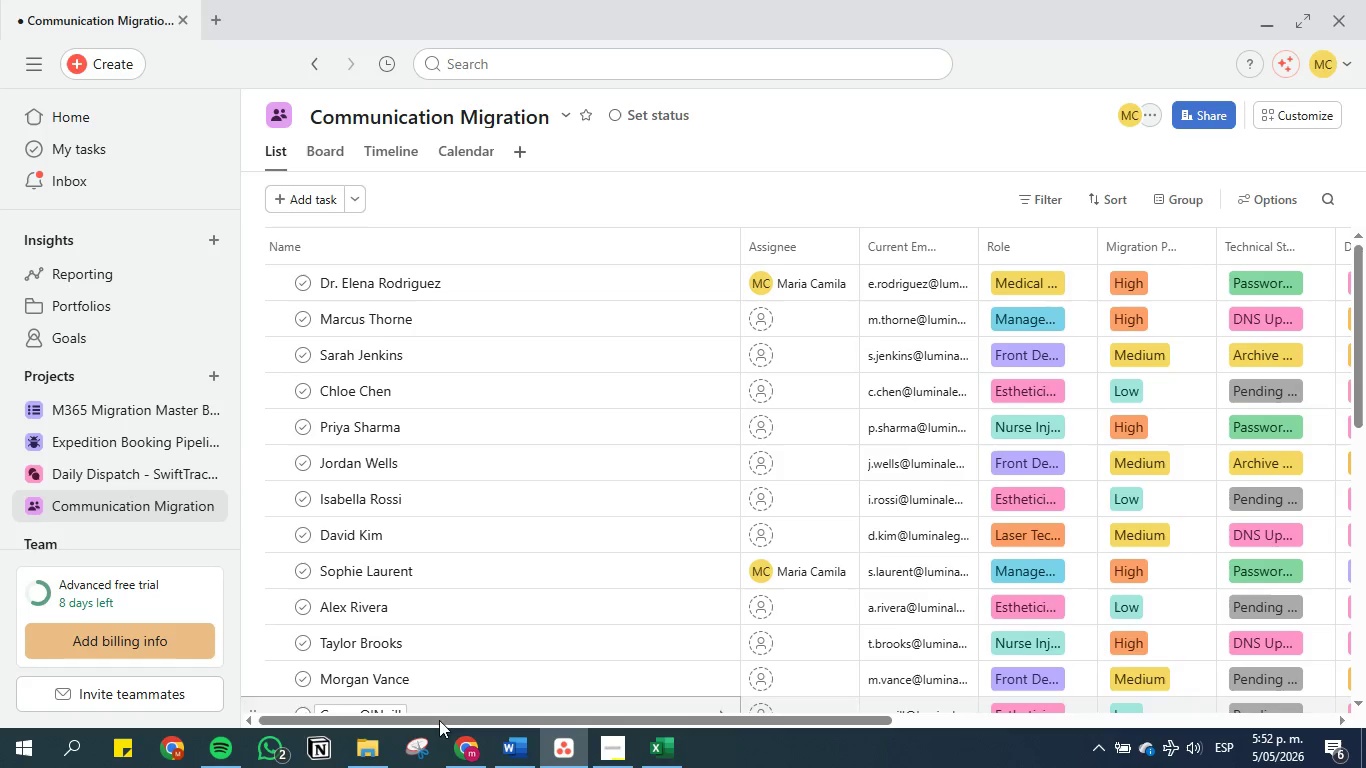 
left_click([526, 759])
 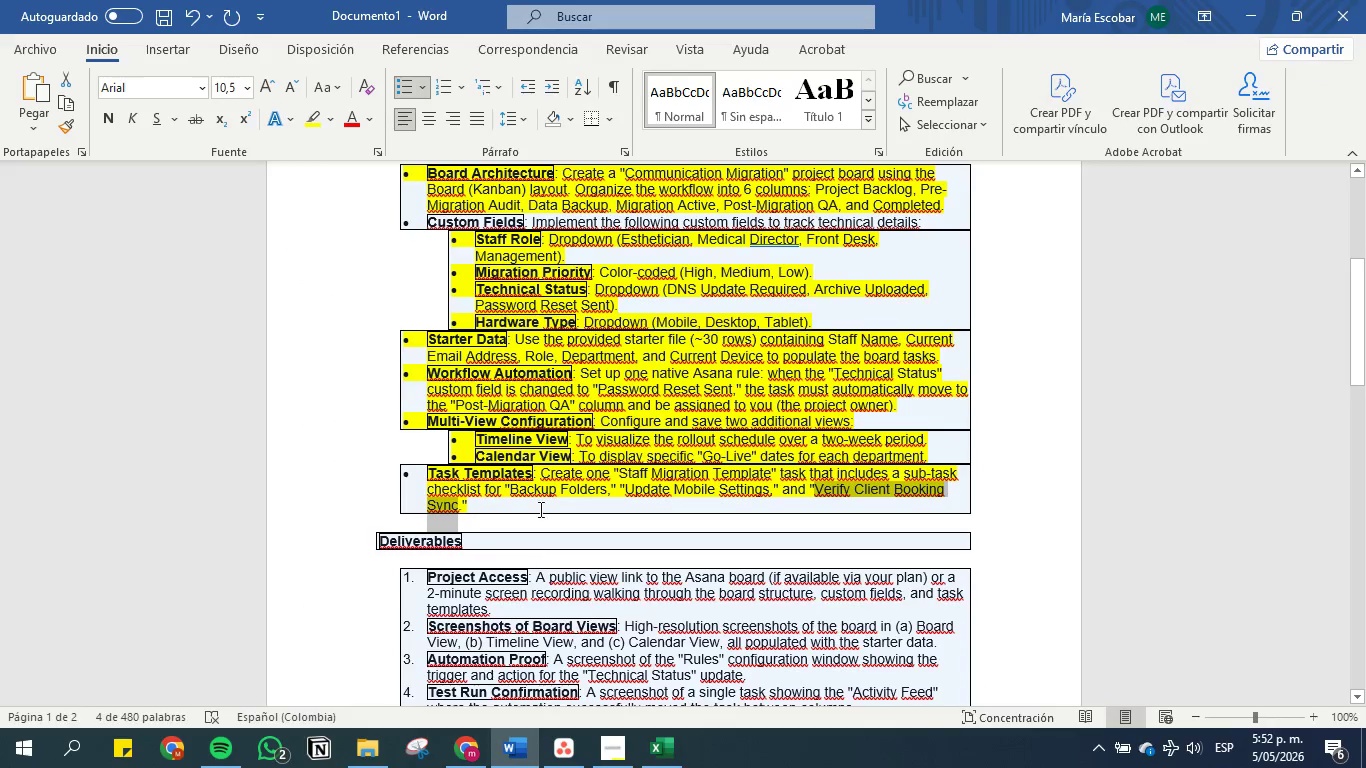 
left_click([549, 468])
 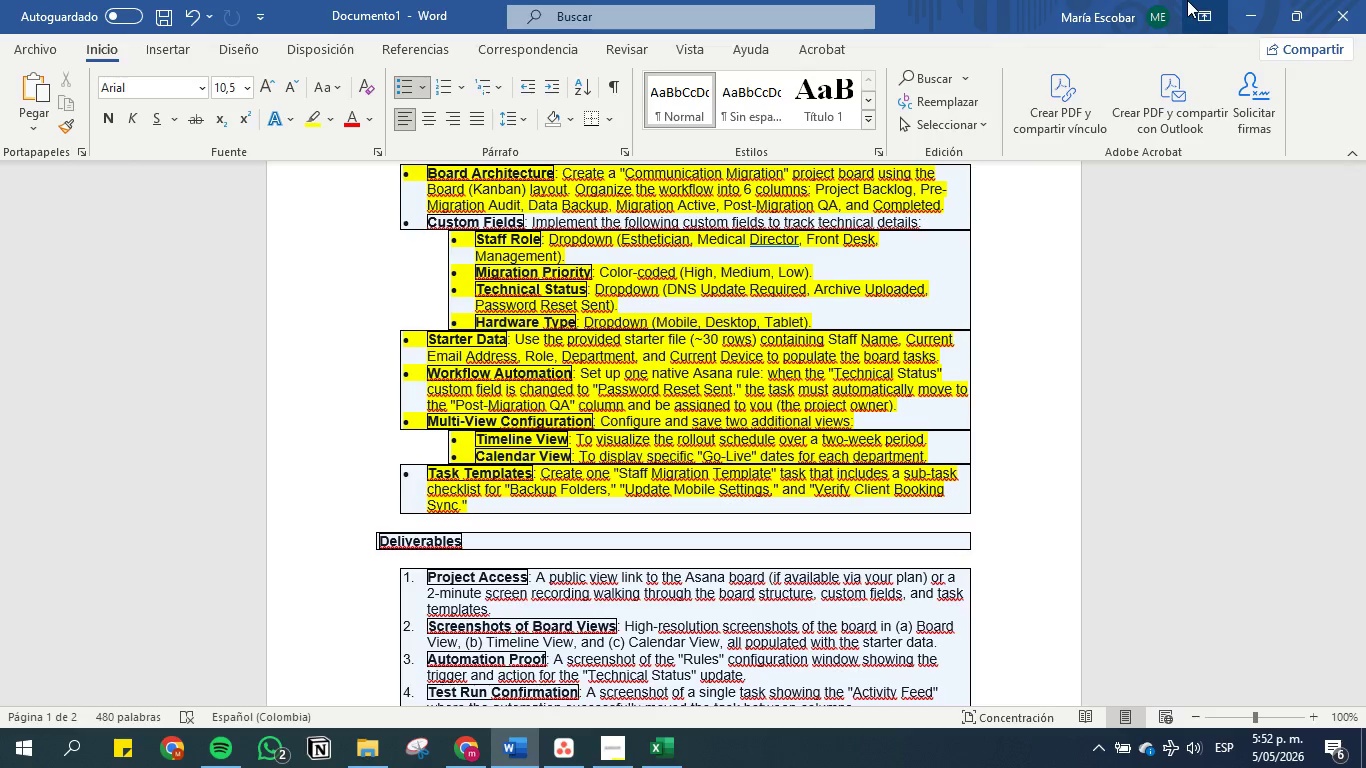 
left_click([1251, 9])
 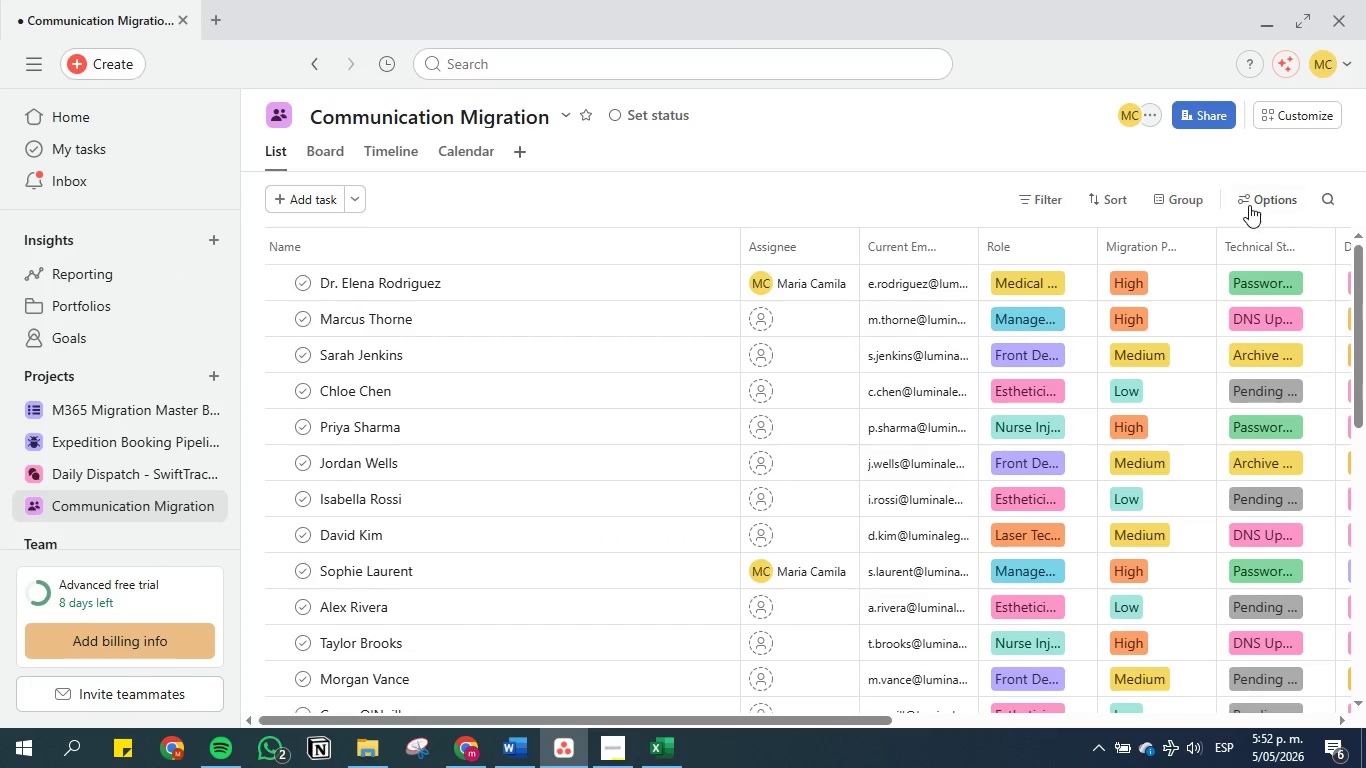 
left_click([1264, 205])
 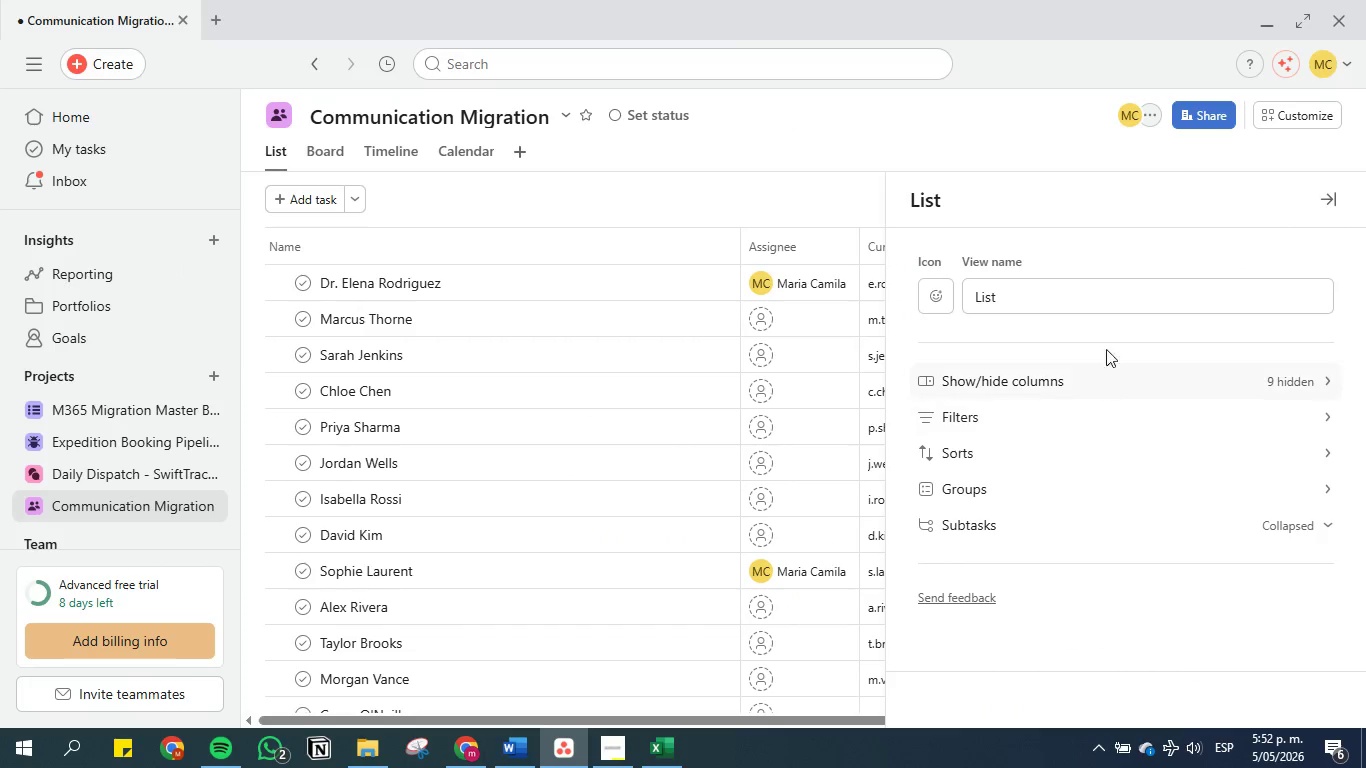 
left_click([1067, 112])
 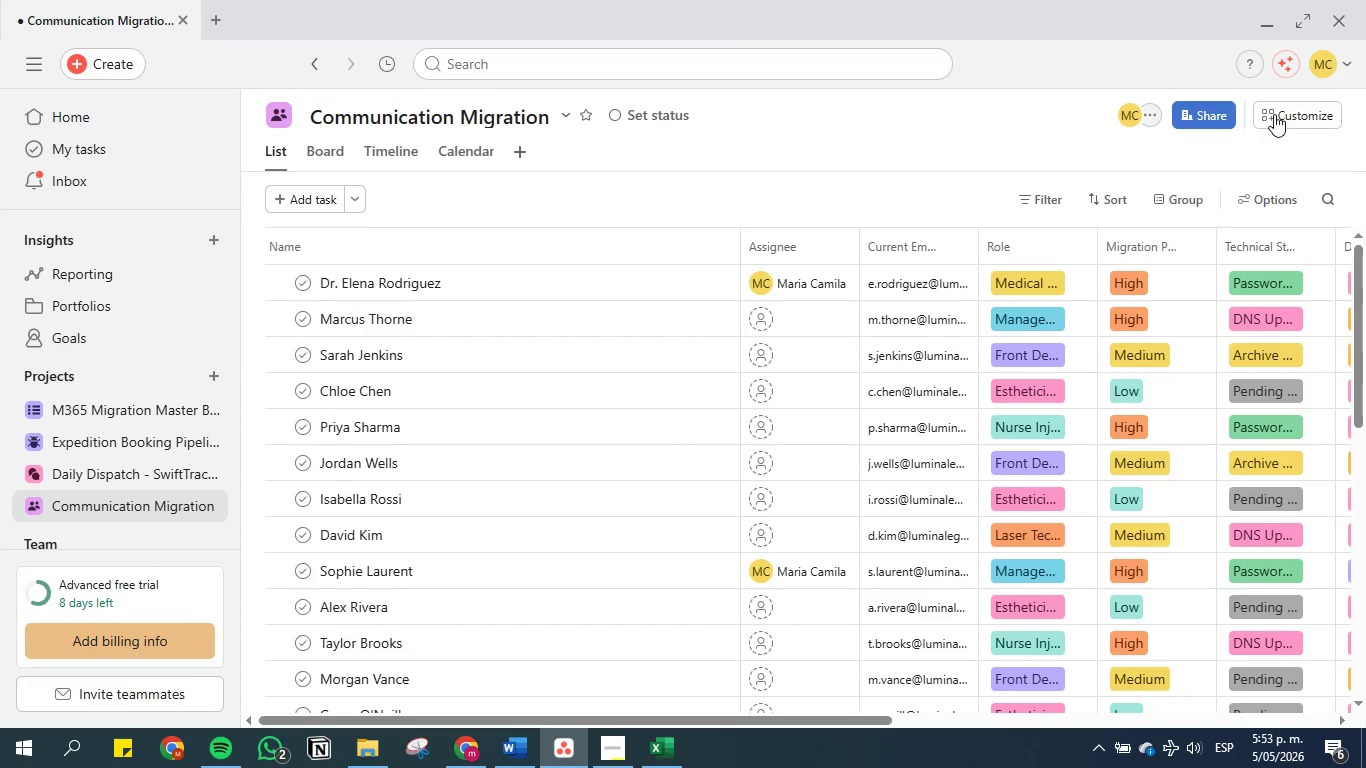 
left_click([1303, 110])
 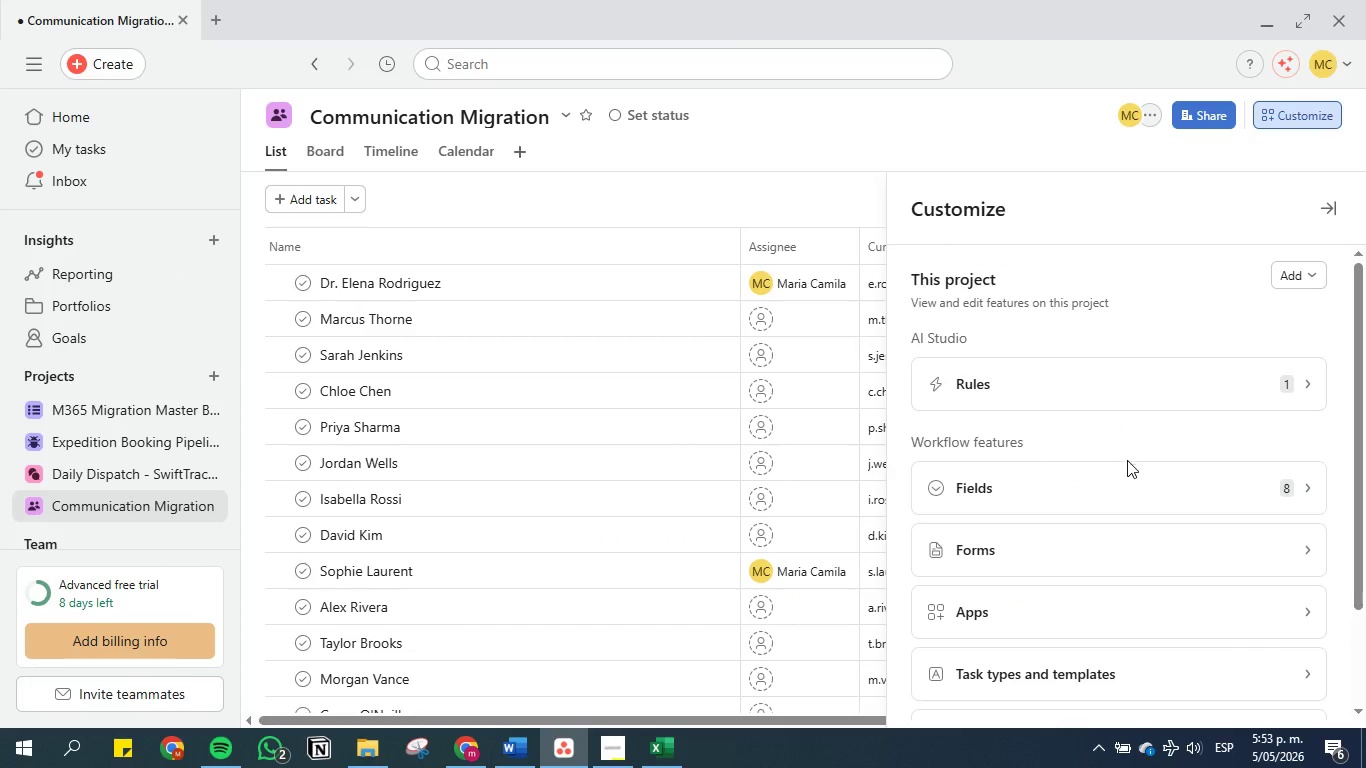 
scroll: coordinate [1127, 472], scroll_direction: down, amount: 1.0
 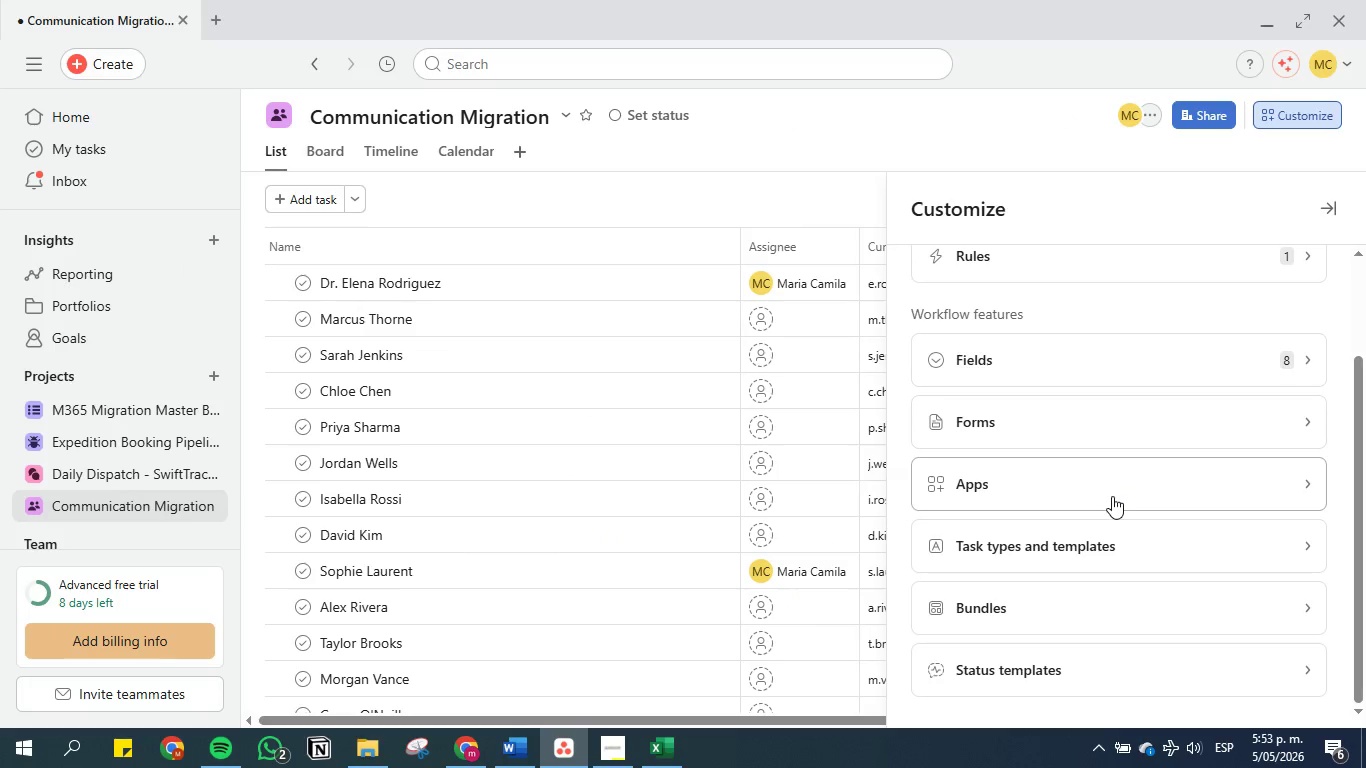 
left_click([1156, 677])
 